 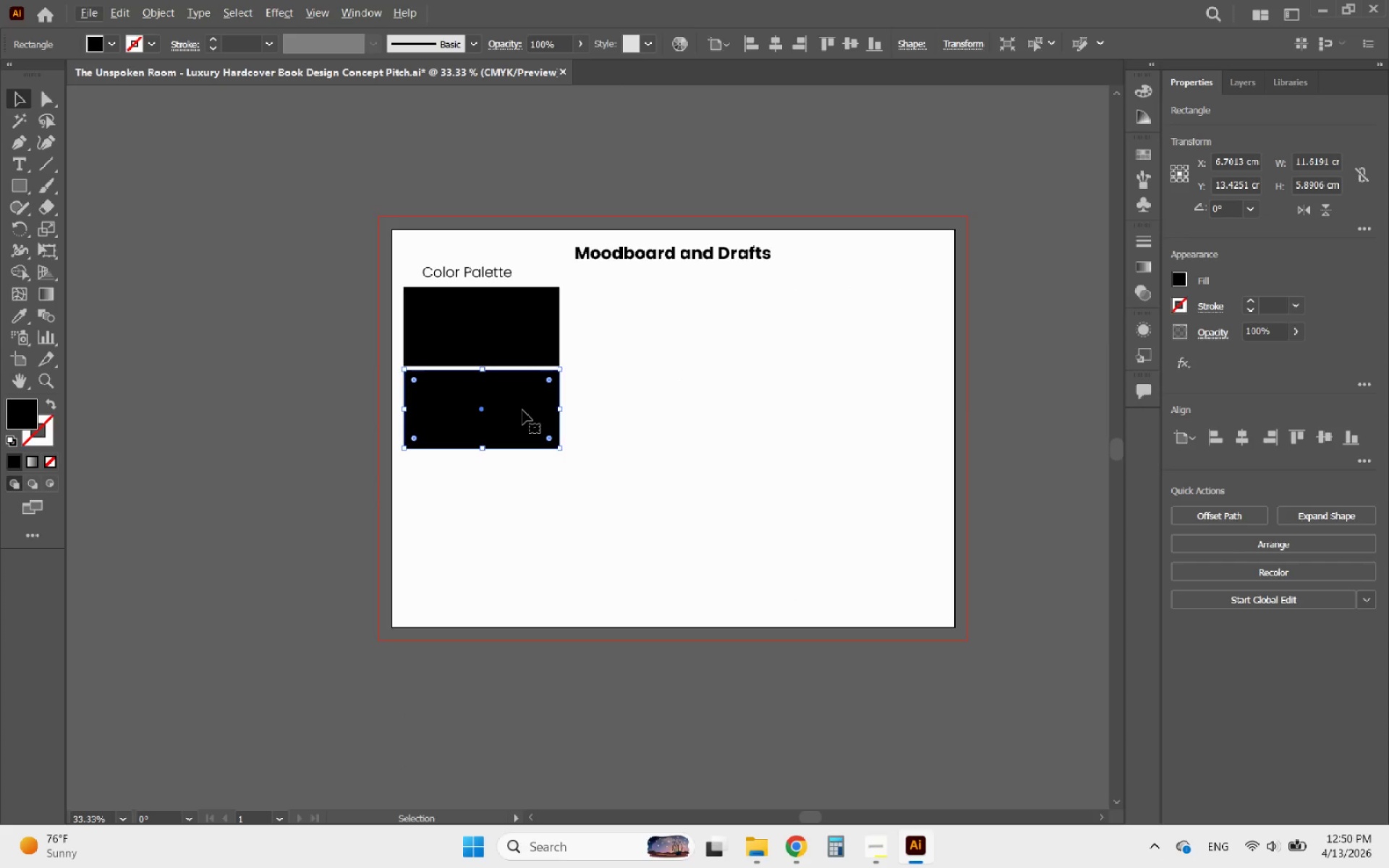 
hold_key(key=AltLeft, duration=2.12)
left_click_drag(start_coordinate=[522, 410], to_coordinate=[511, 495])
 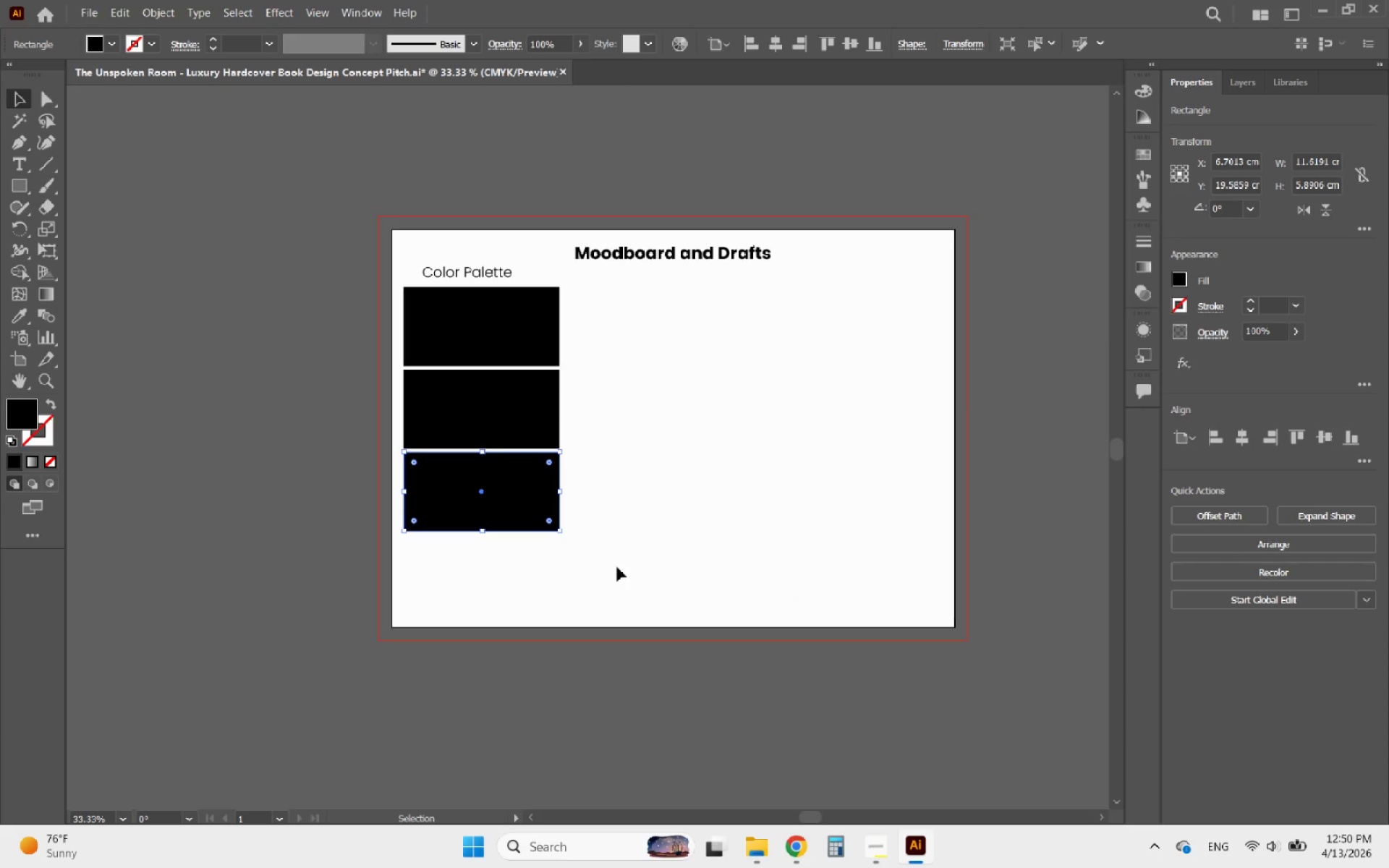 
hold_key(key=ShiftLeft, duration=1.33)
 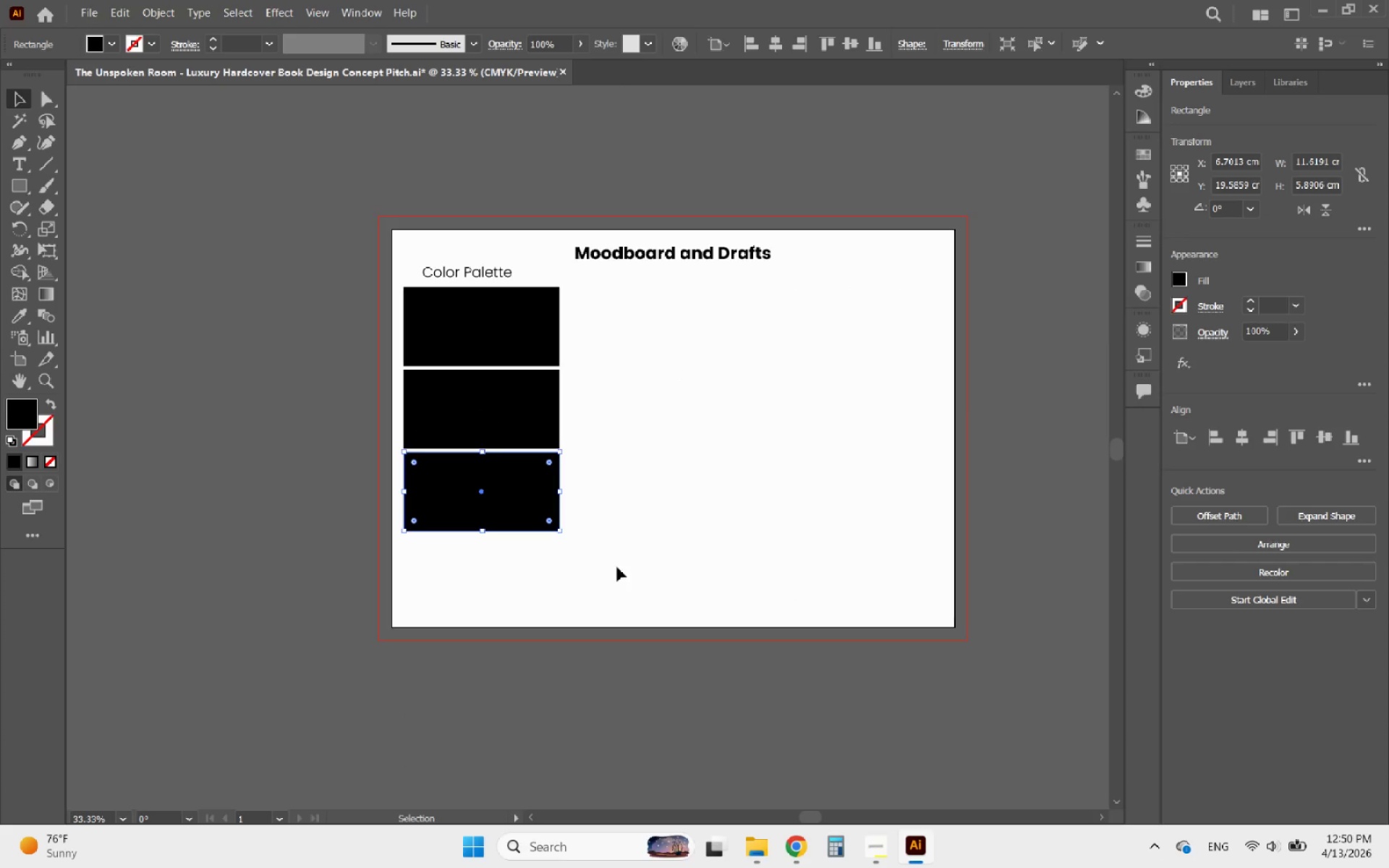 
left_click_drag(start_coordinate=[617, 567], to_coordinate=[497, 344])
 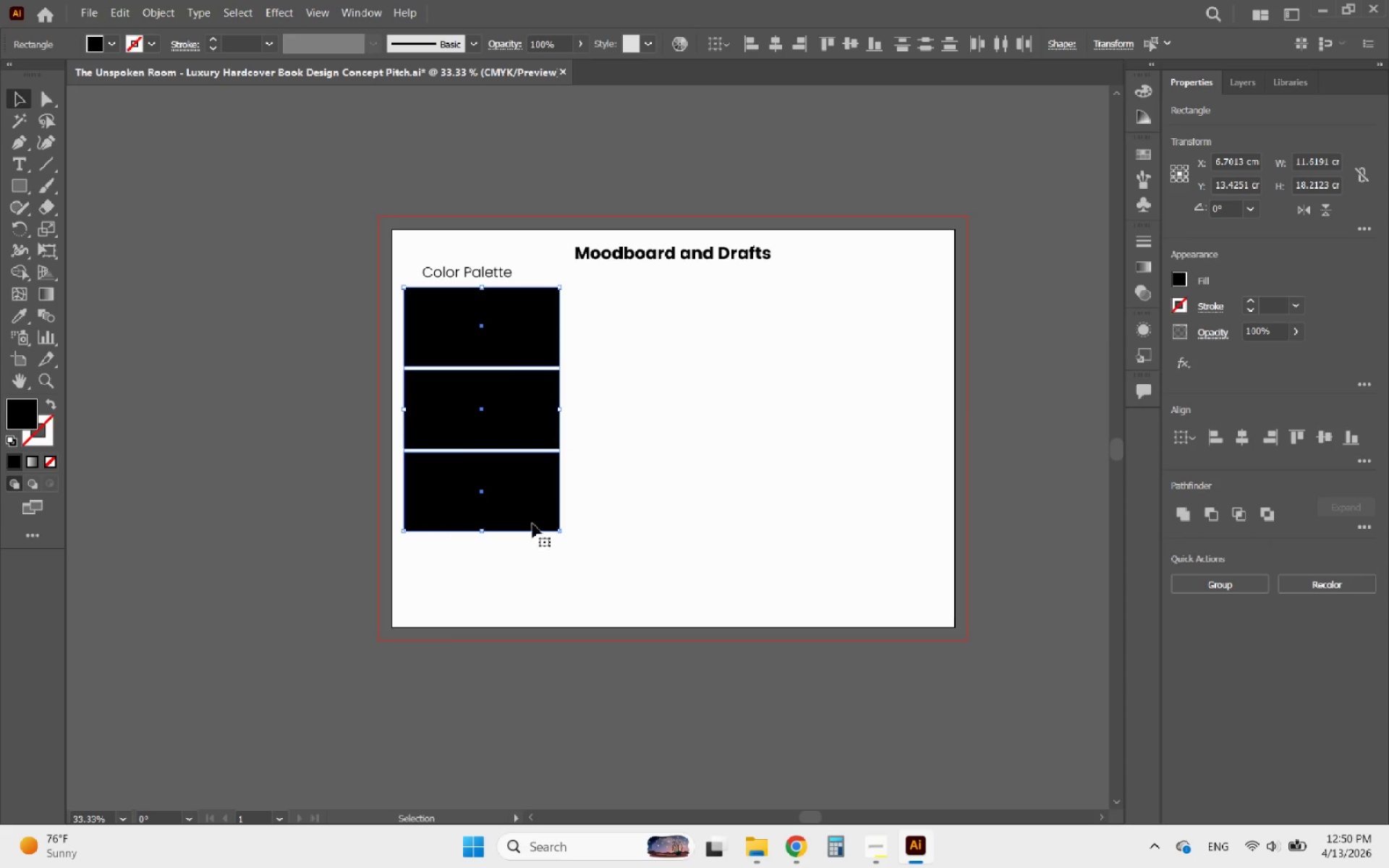 
hold_key(key=ShiftLeft, duration=13.73)
left_click_drag(start_coordinate=[558, 532], to_coordinate=[626, 615])
 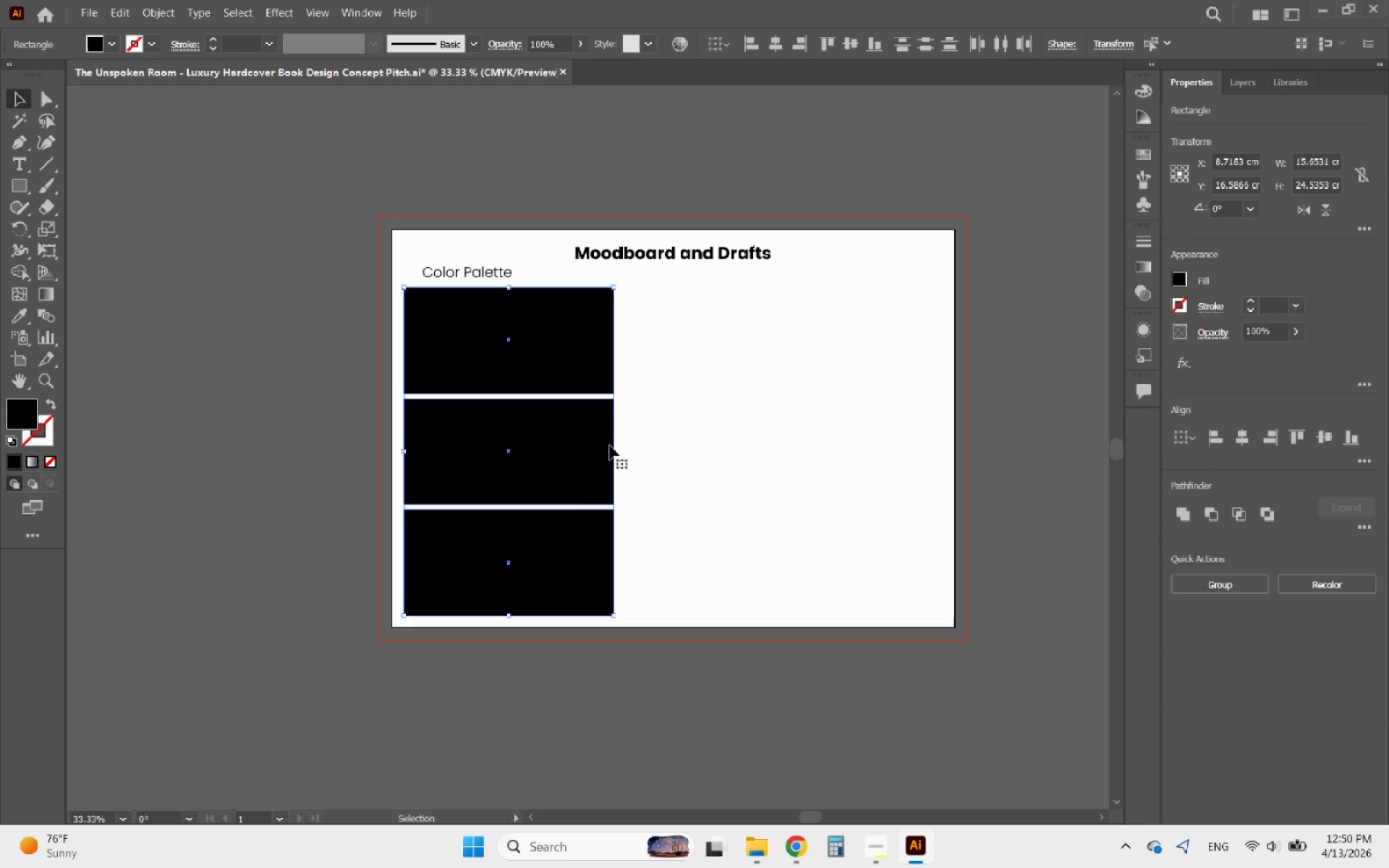 
left_click_drag(start_coordinate=[614, 448], to_coordinate=[554, 448])
 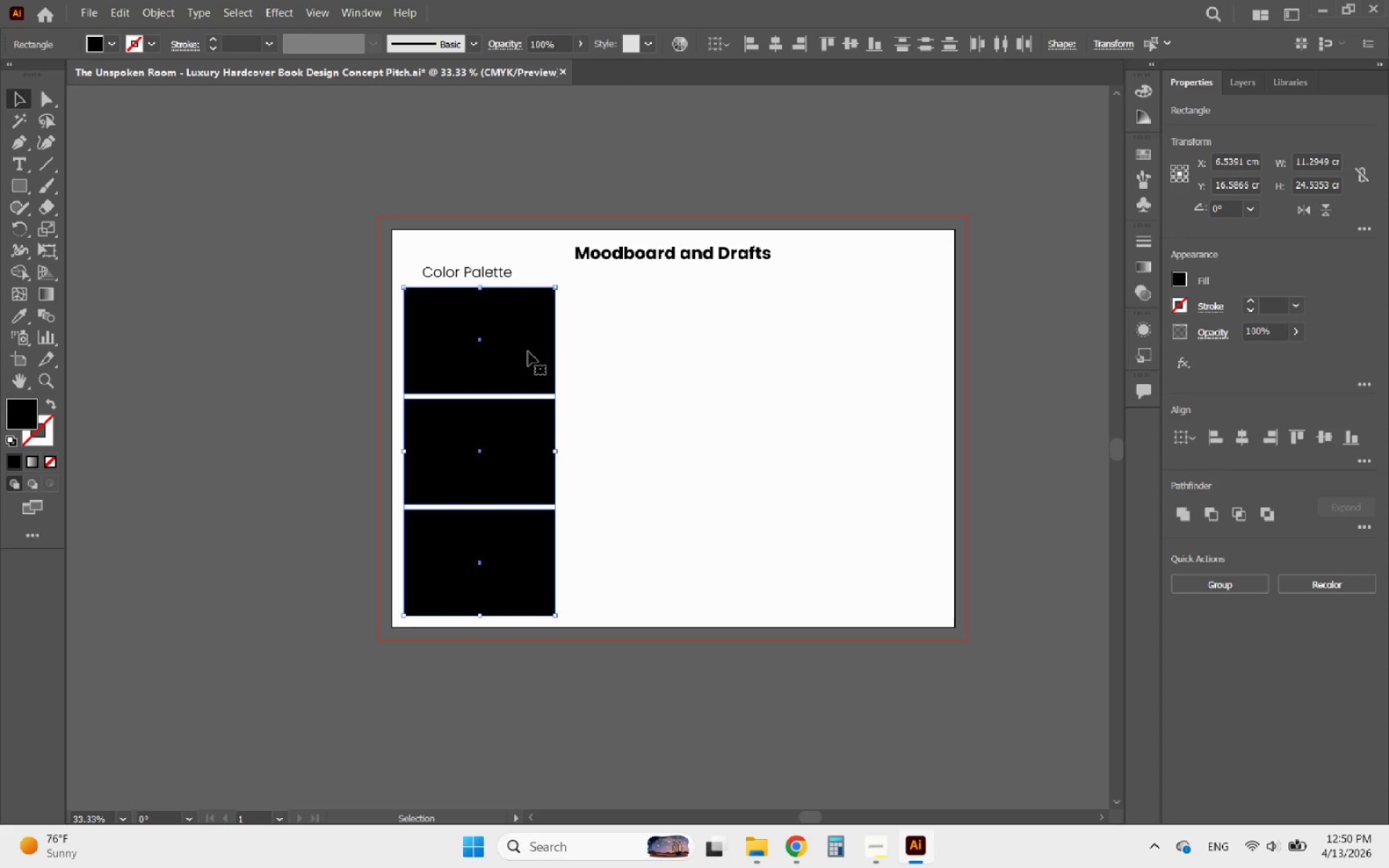 
hold_key(key=AltLeft, duration=4.53)
left_click_drag(start_coordinate=[528, 352], to_coordinate=[684, 395])
 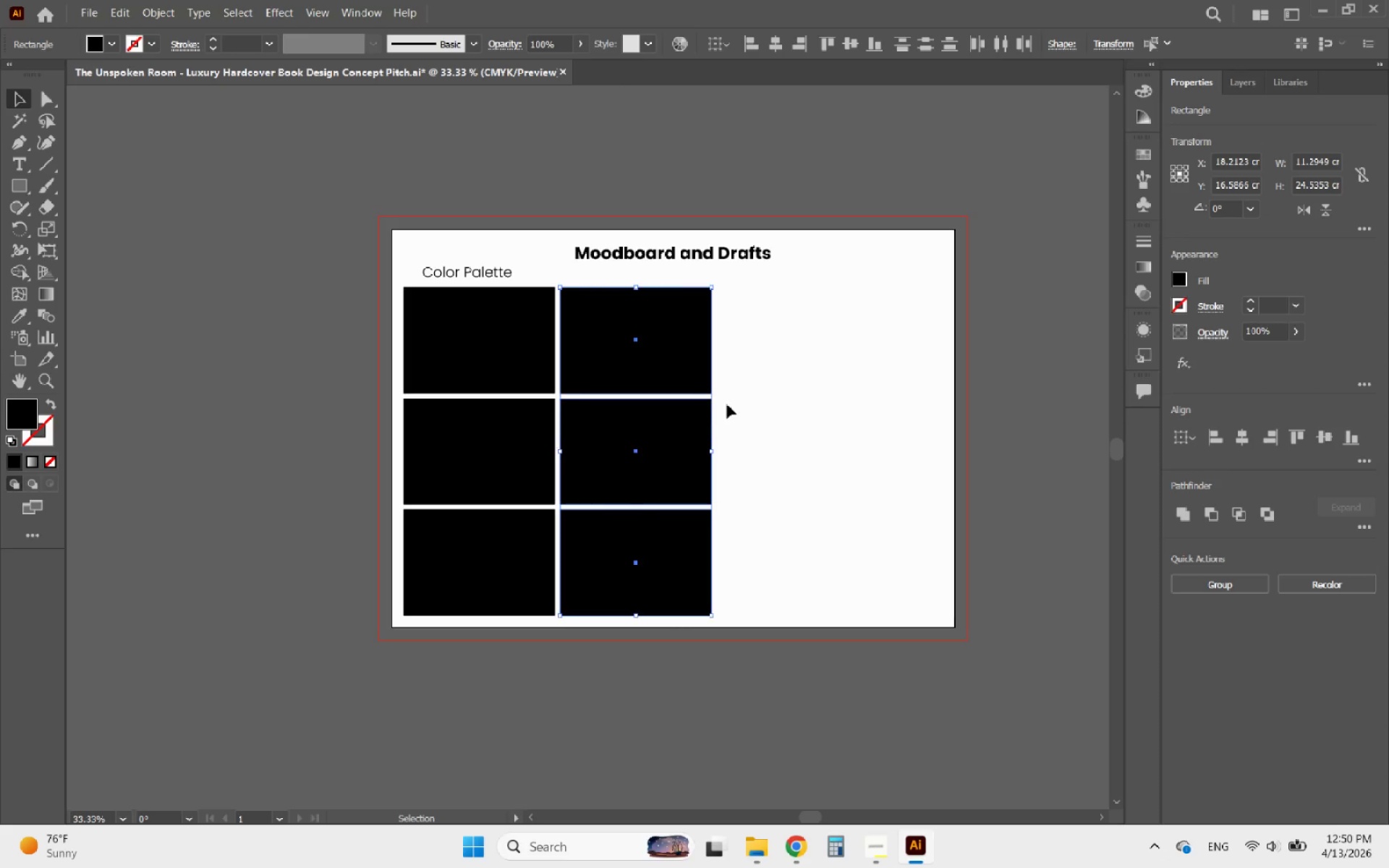 
hold_key(key=ShiftLeft, duration=4.14)
 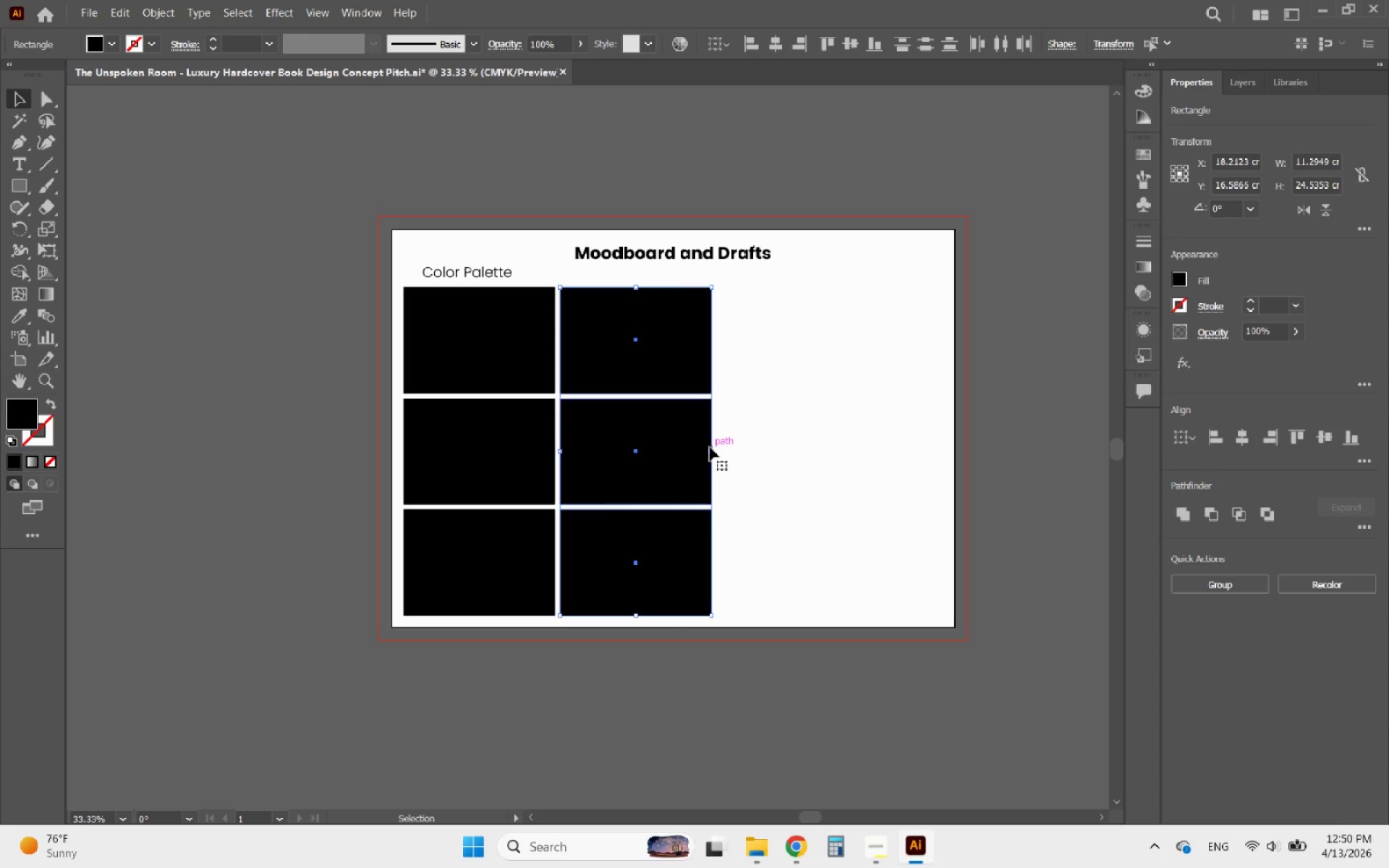 
left_click_drag(start_coordinate=[708, 449], to_coordinate=[679, 448])
 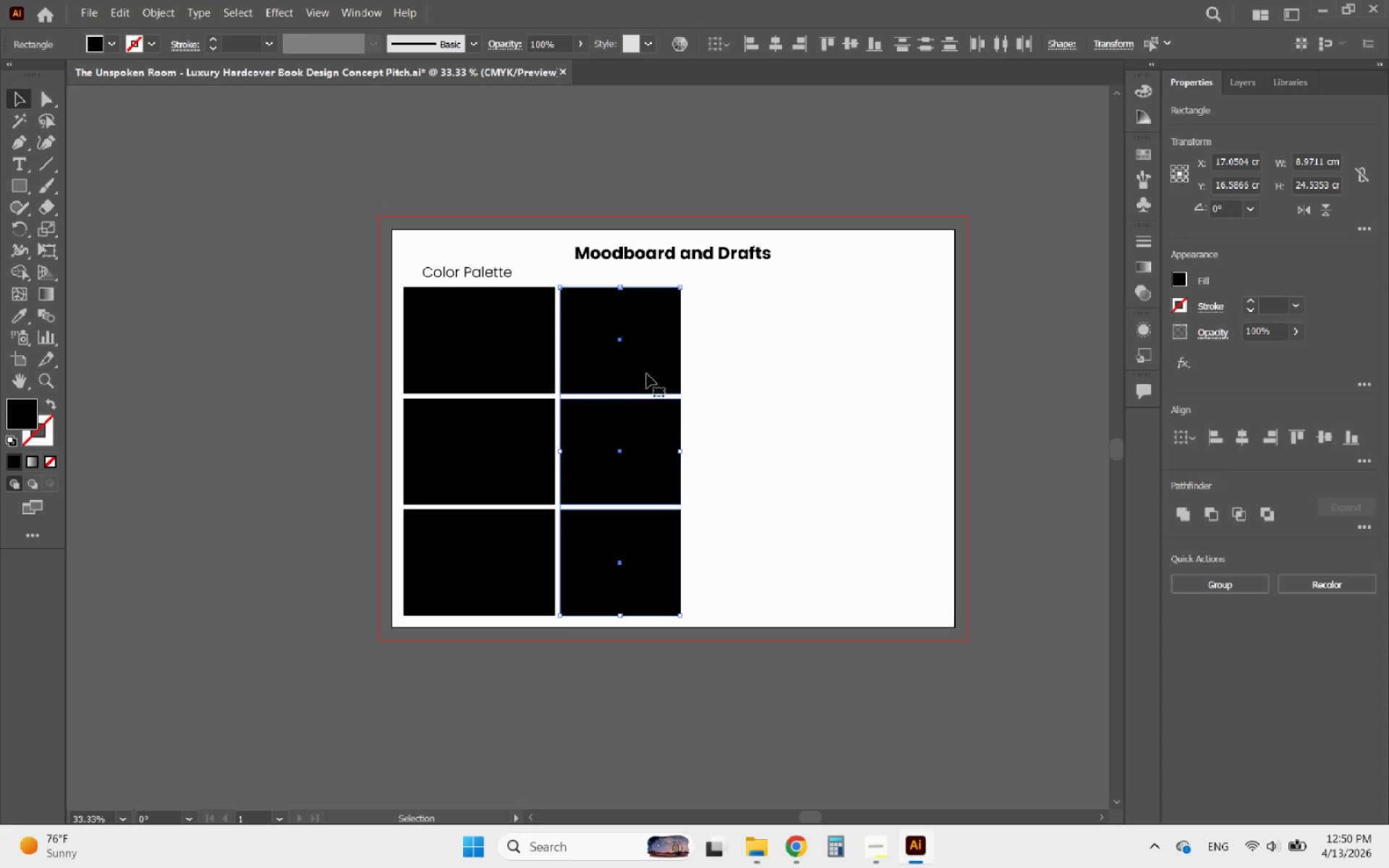 
hold_key(key=AltLeft, duration=1.27)
 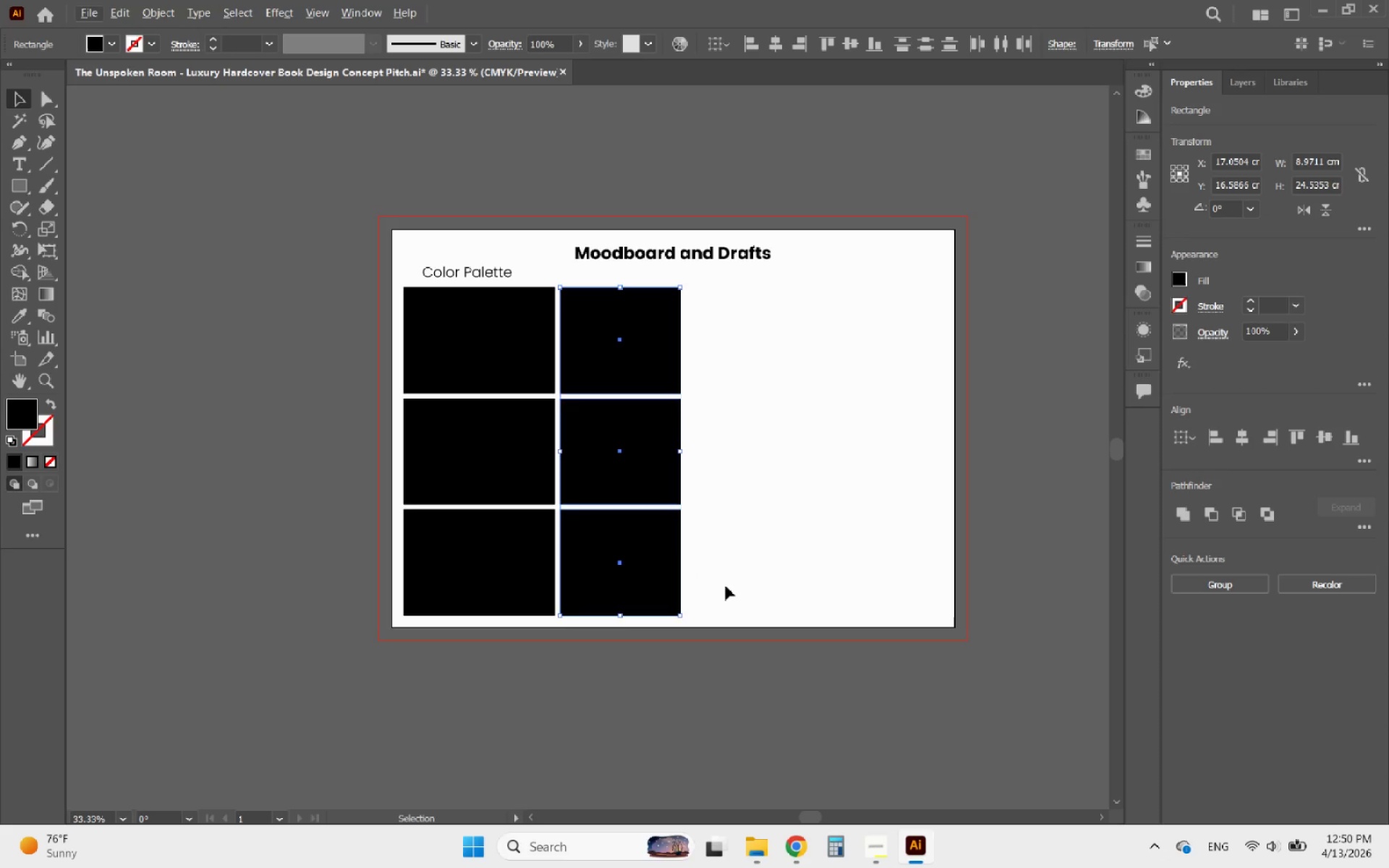 
double_click([644, 556])
 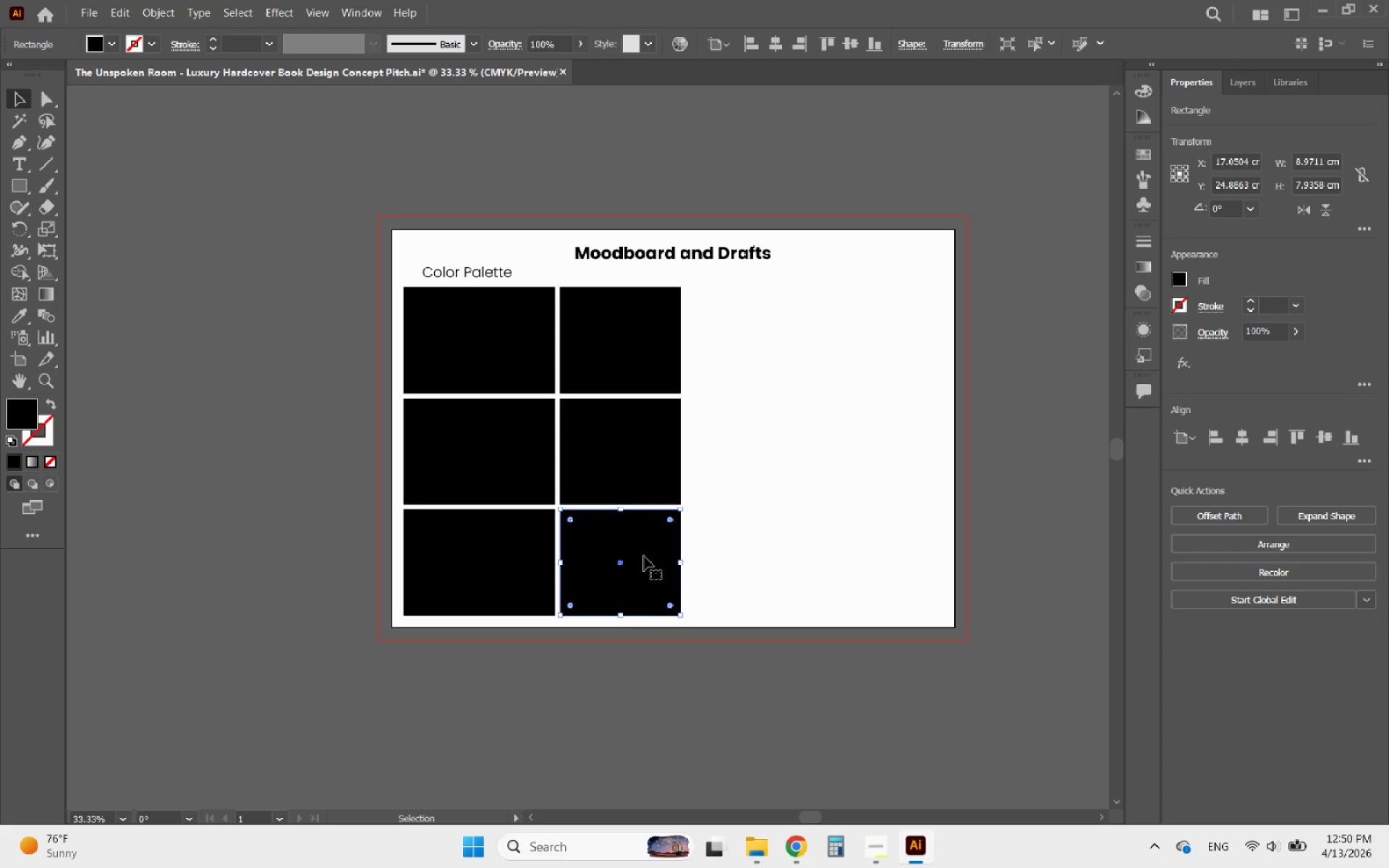 
key(Delete)
 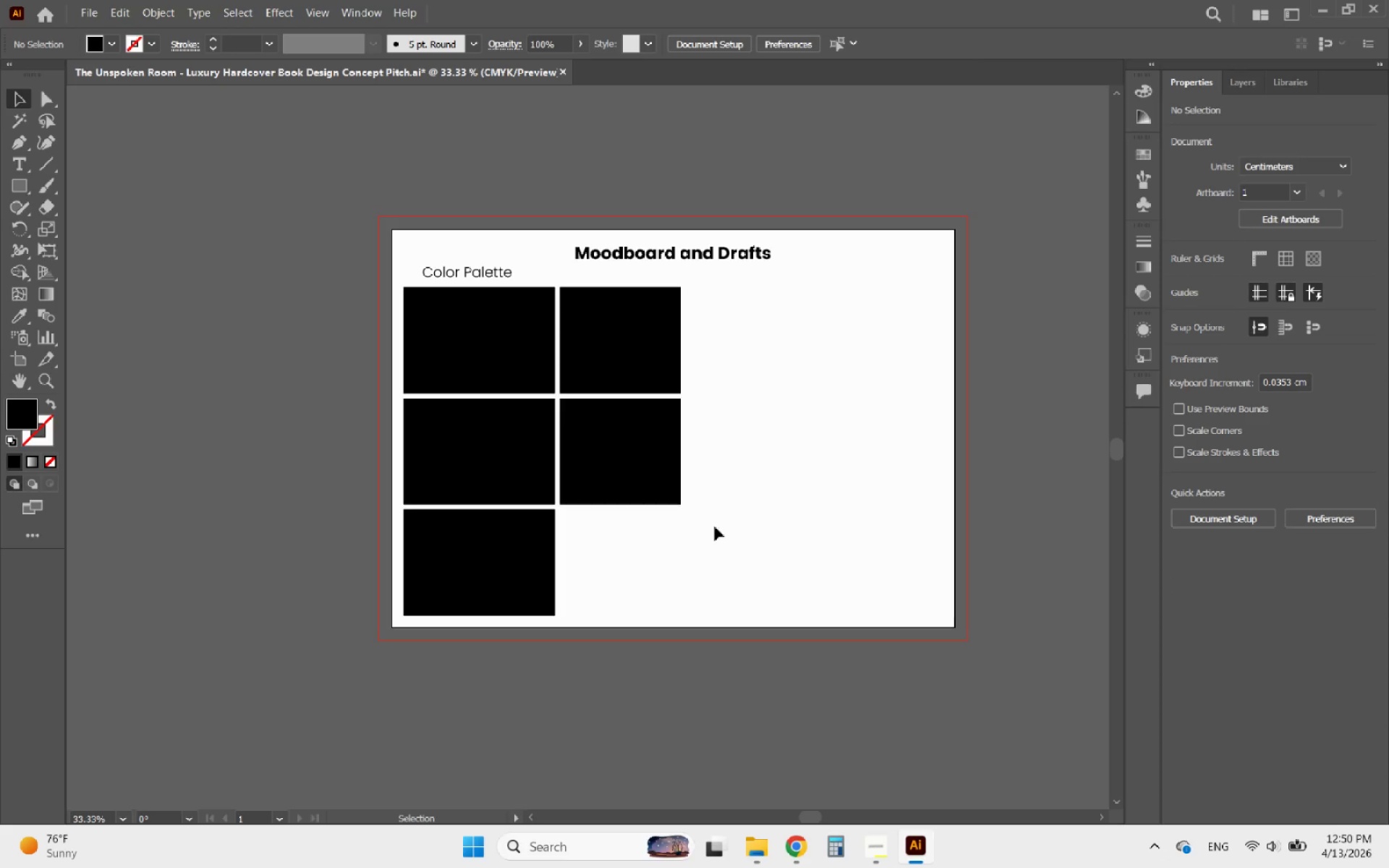 
left_click([638, 422])
 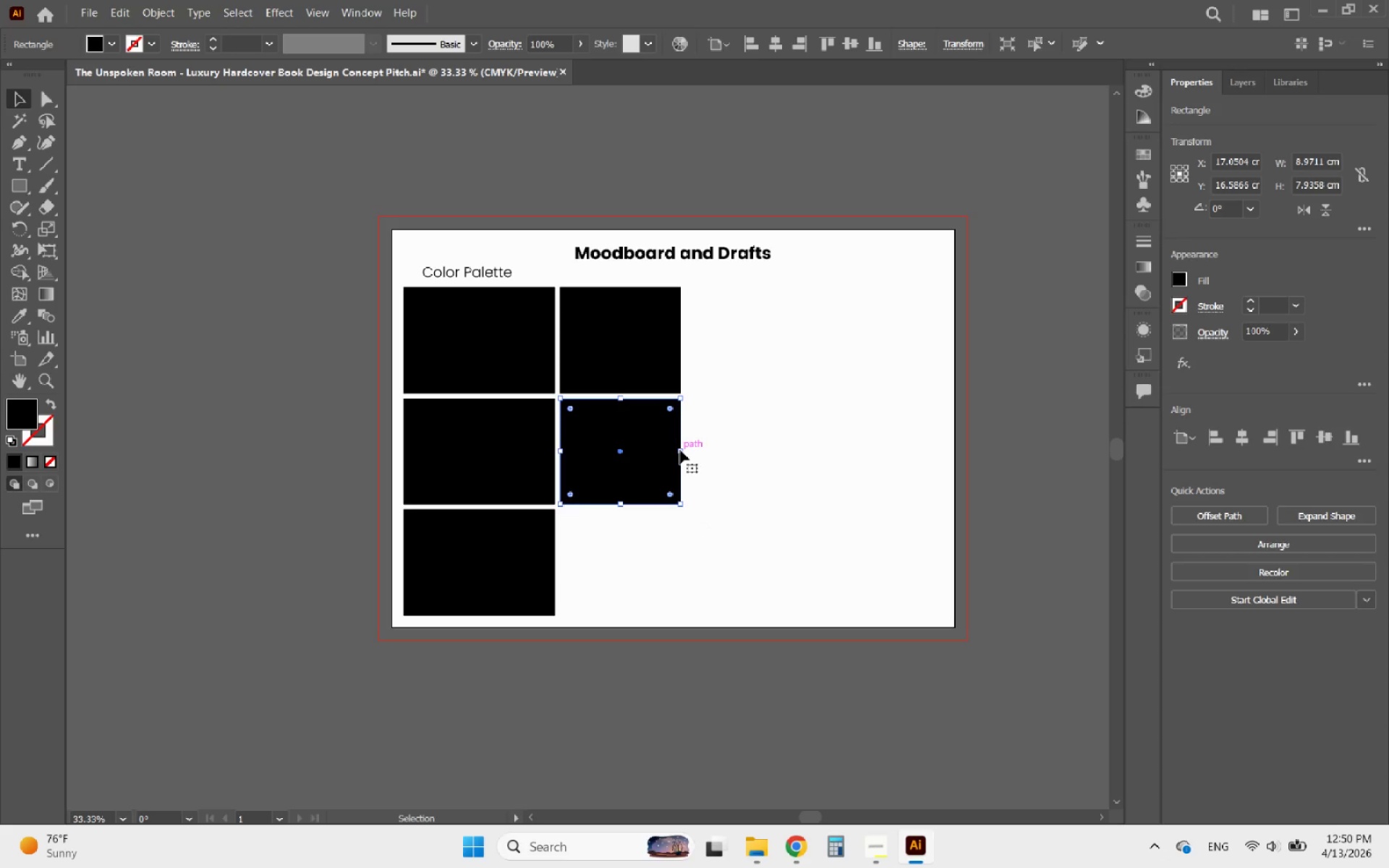 
left_click_drag(start_coordinate=[683, 451], to_coordinate=[666, 453])
 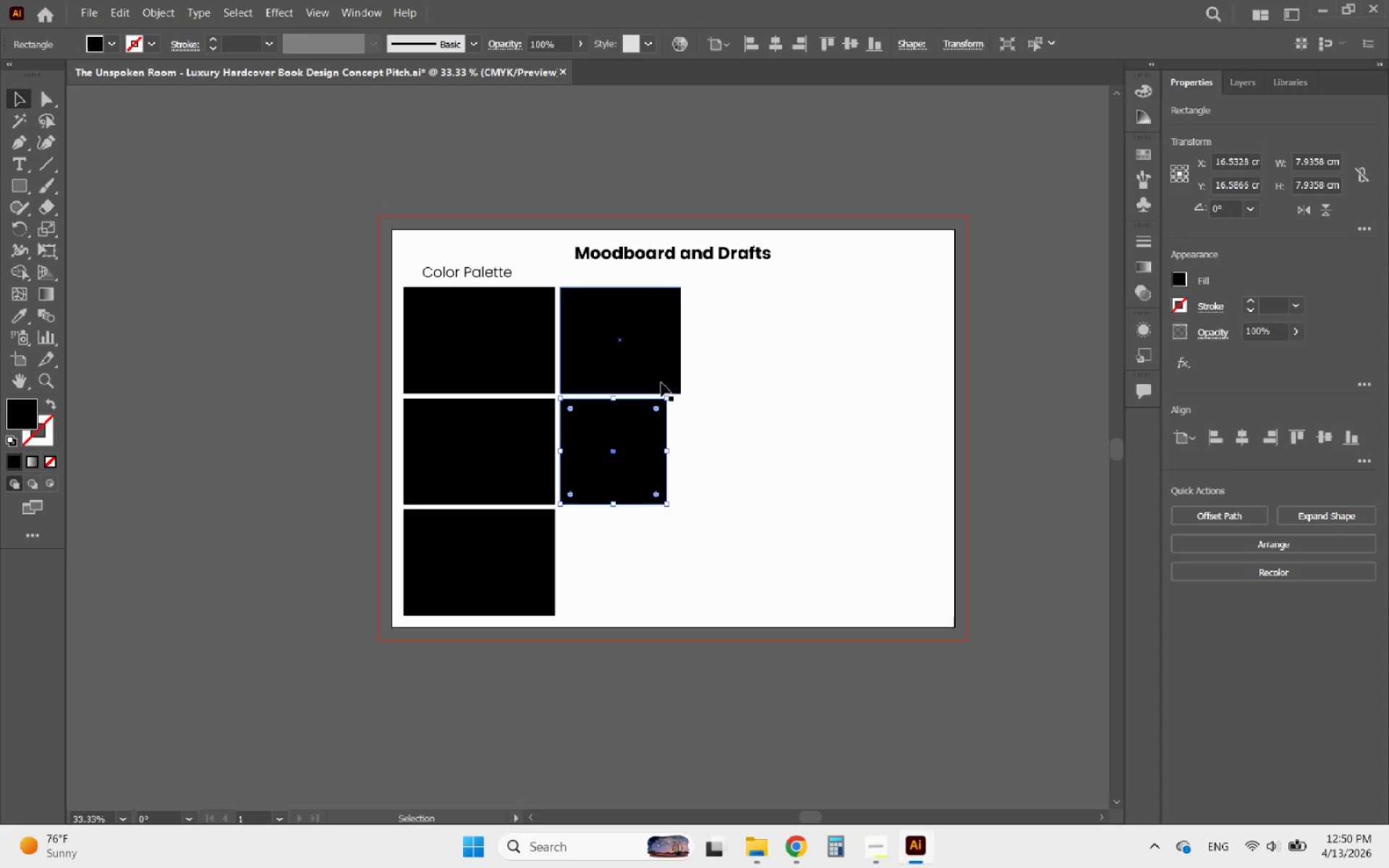 
left_click([658, 369])
 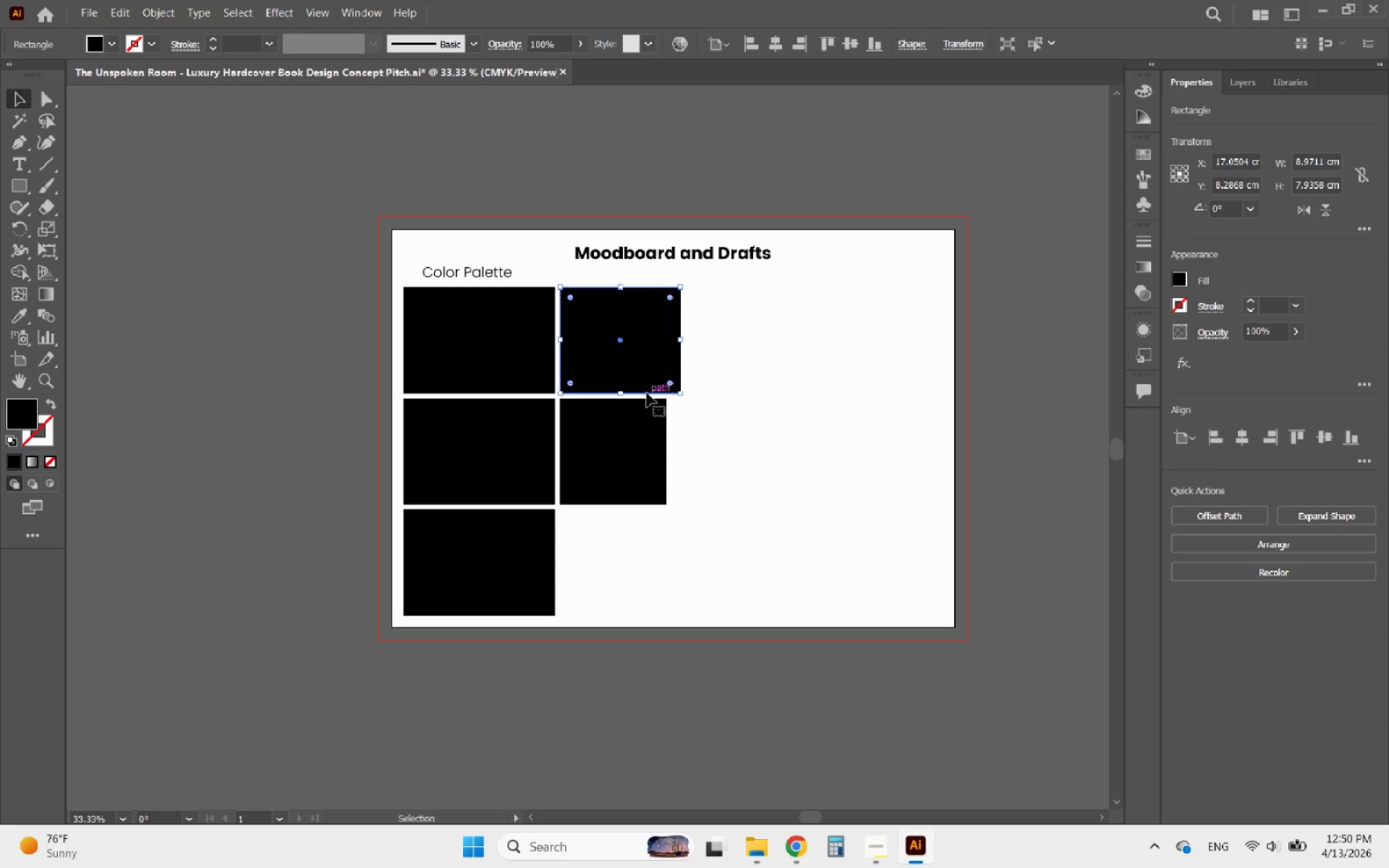 
left_click([650, 451])
 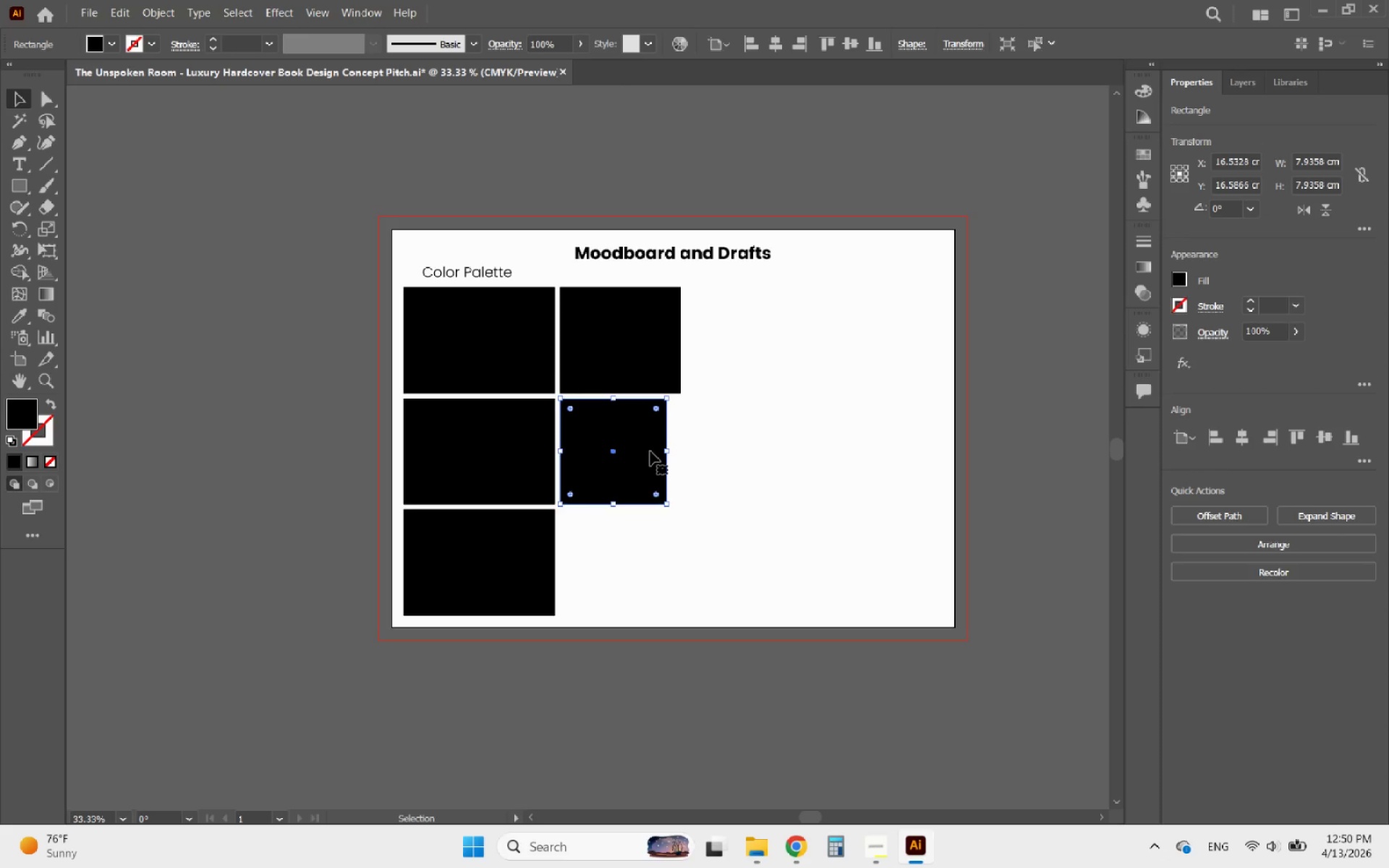 
wait(5.94)
 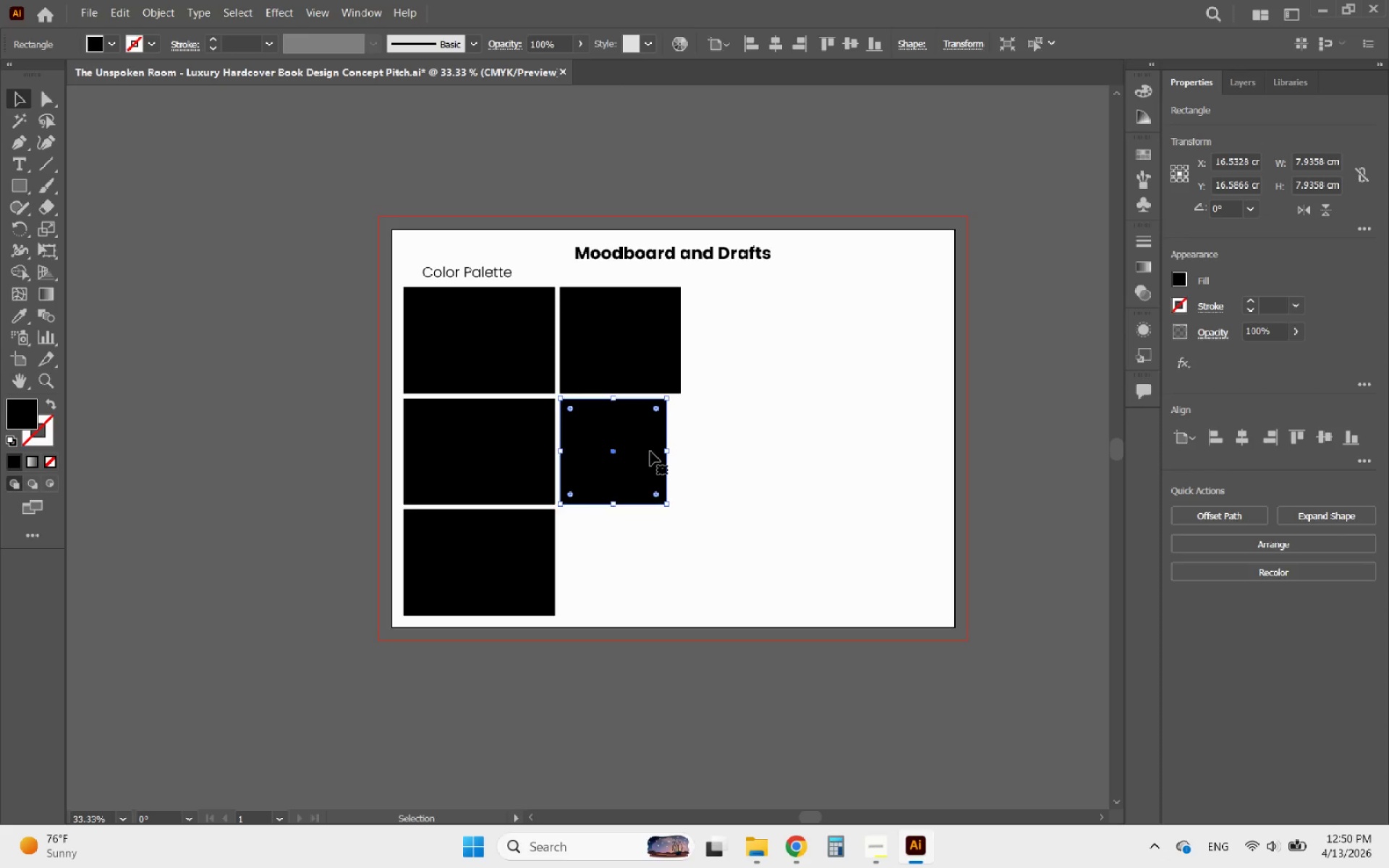 
hold_key(key=AltLeft, duration=1.99)
left_click_drag(start_coordinate=[650, 451], to_coordinate=[642, 338])
 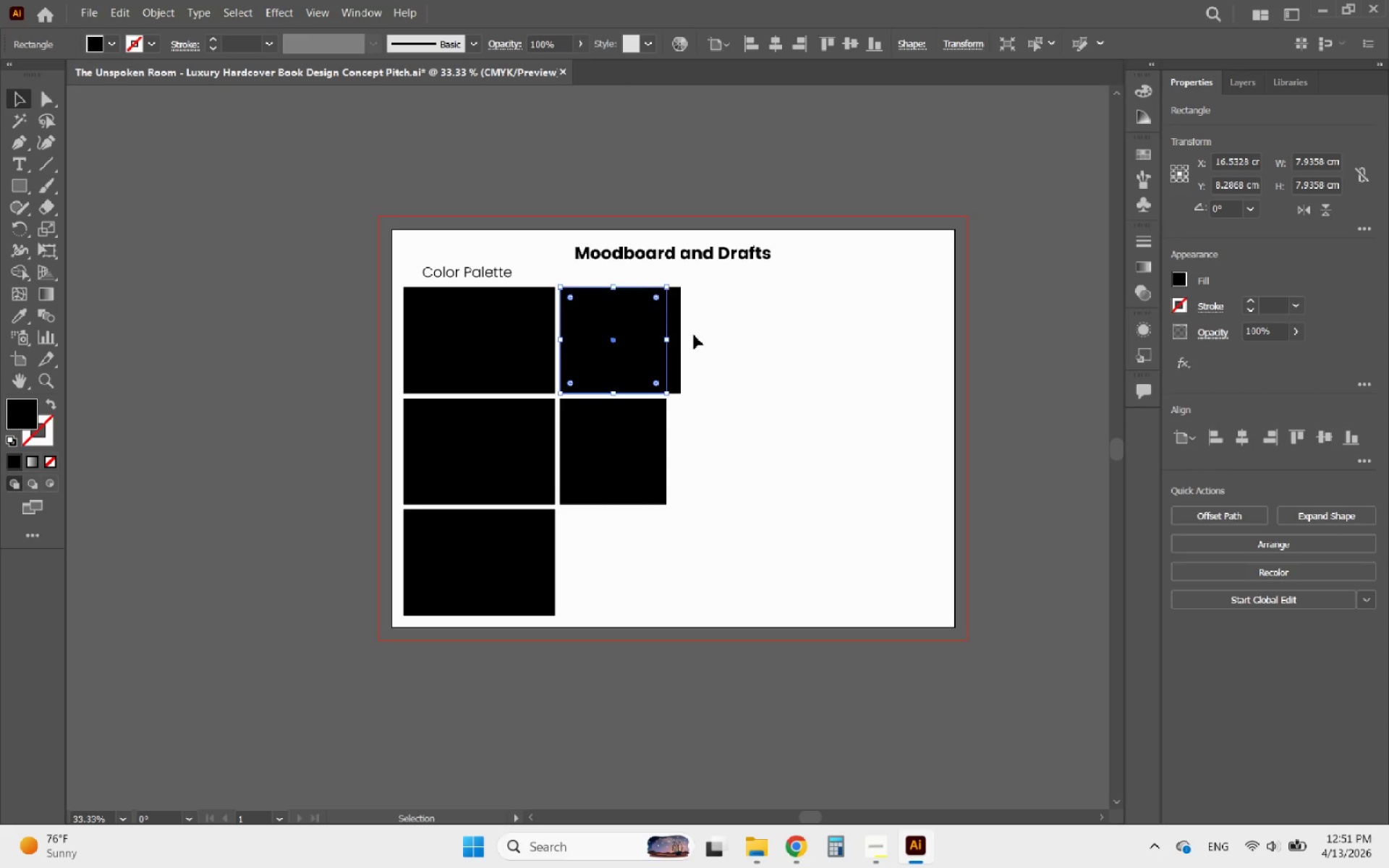 
hold_key(key=ShiftLeft, duration=1.42)
 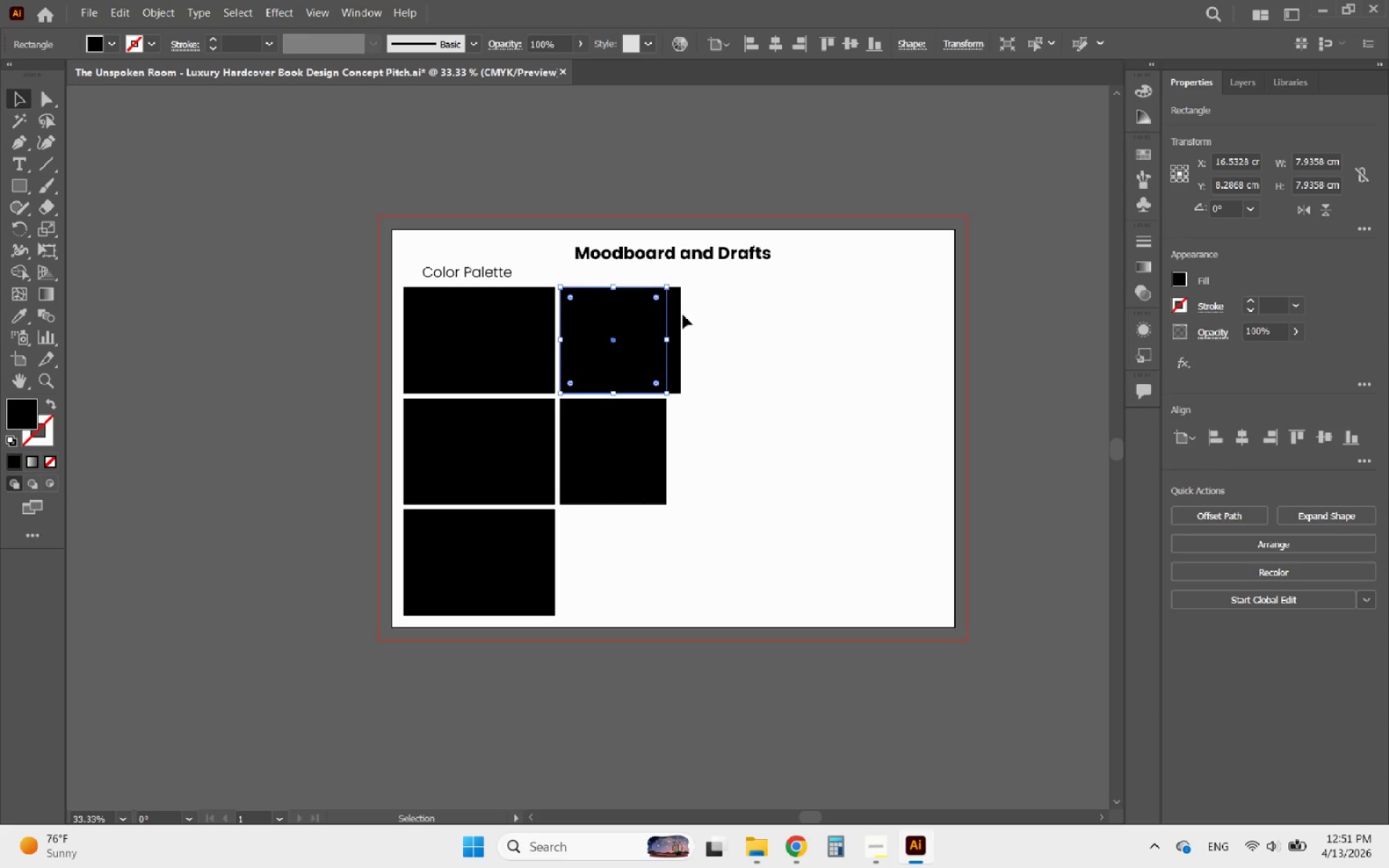 
left_click([677, 310])
 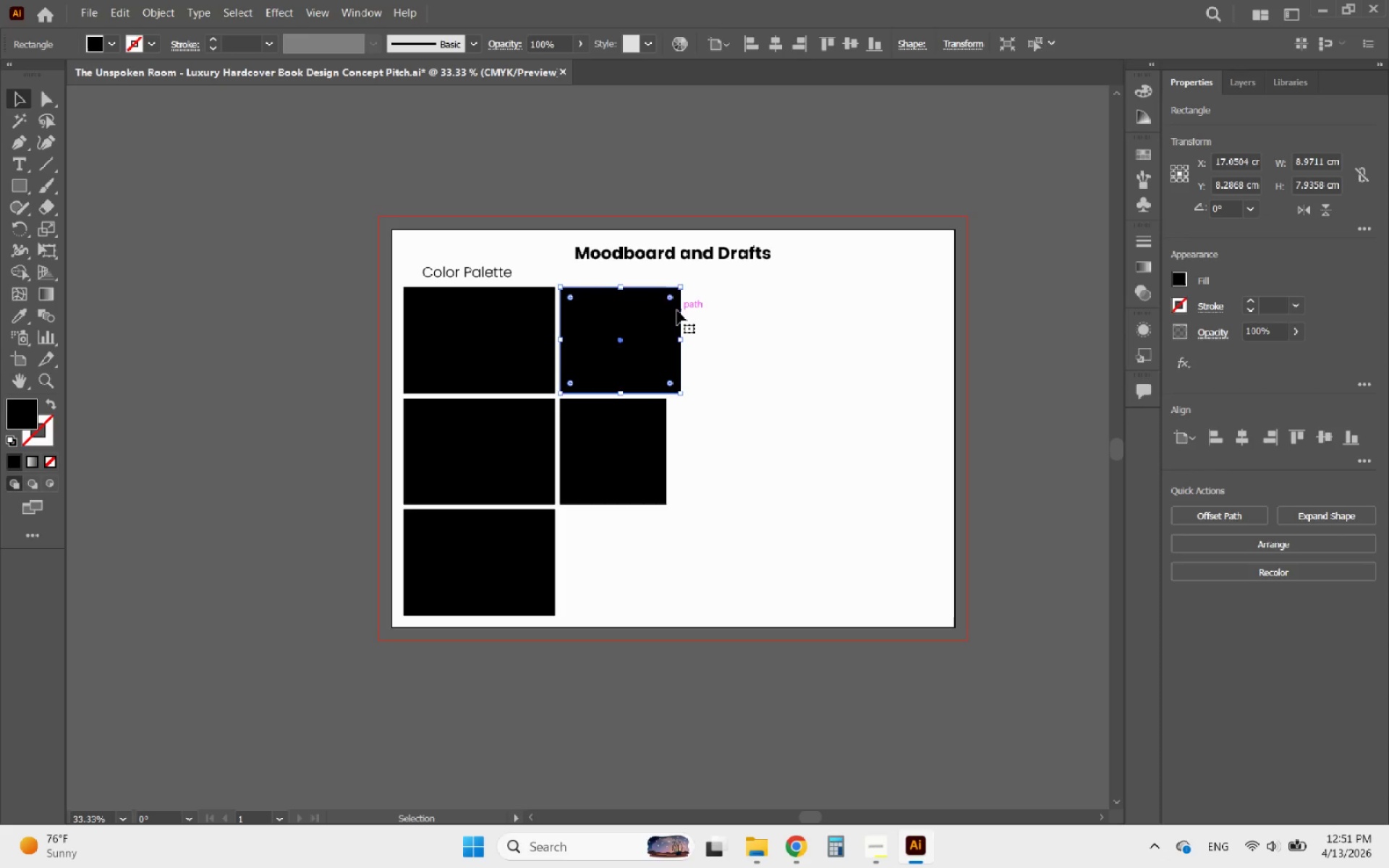 
key(Delete)
 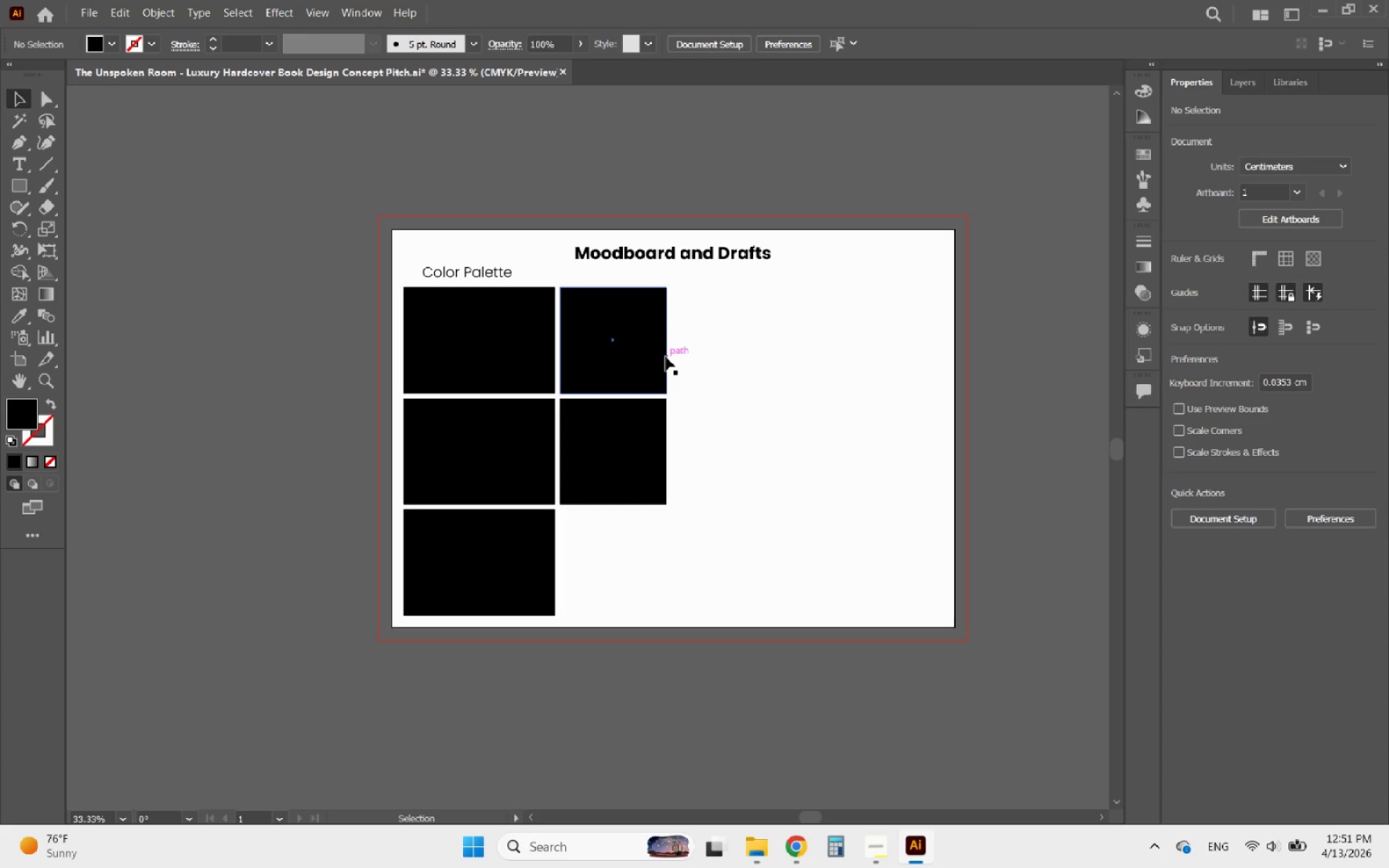 
left_click_drag(start_coordinate=[702, 467], to_coordinate=[569, 307])
 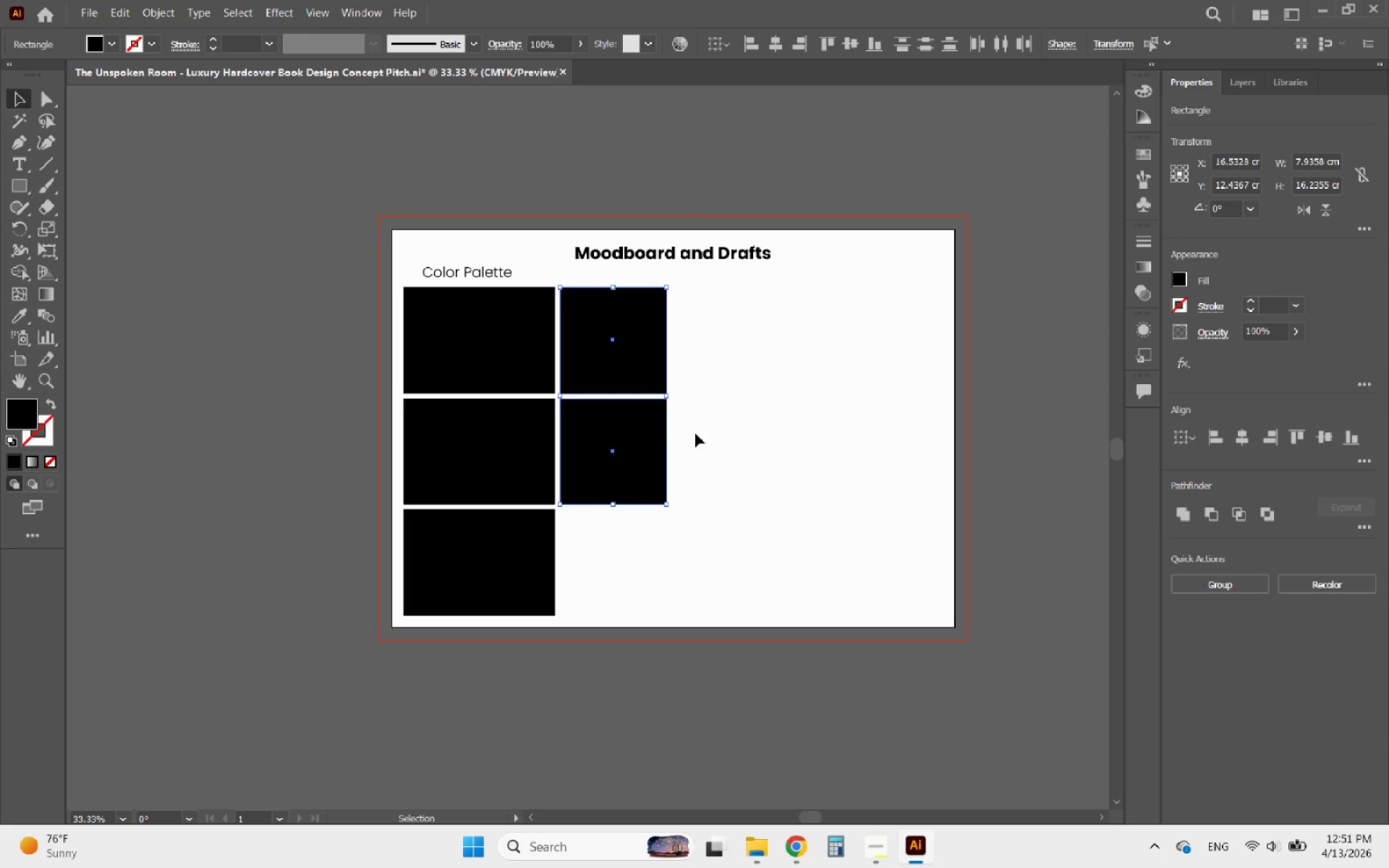 
hold_key(key=ShiftLeft, duration=2.78)
left_click_drag(start_coordinate=[669, 503], to_coordinate=[755, 615])
 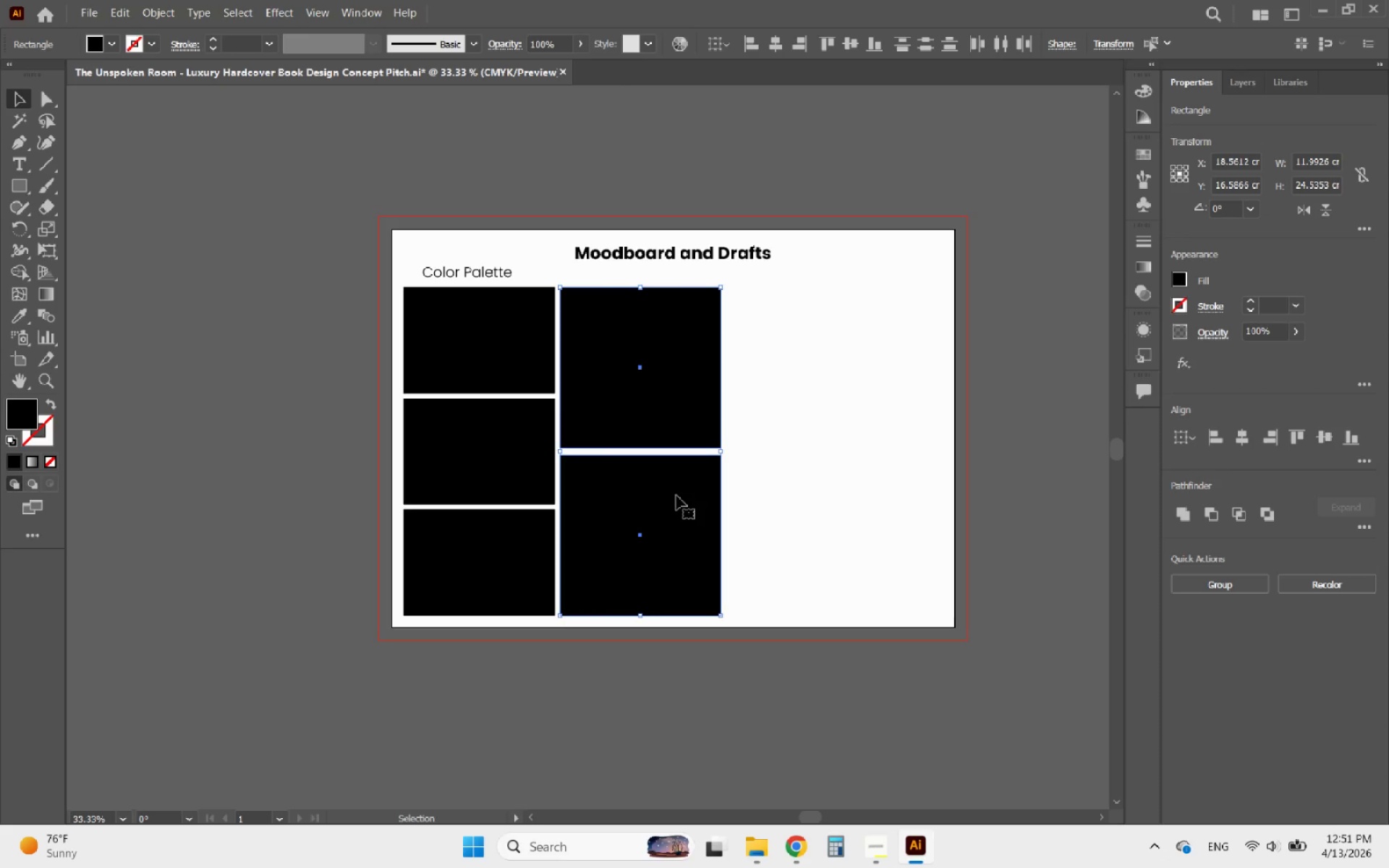 
hold_key(key=AltLeft, duration=3.53)
left_click_drag(start_coordinate=[676, 495], to_coordinate=[843, 493])
 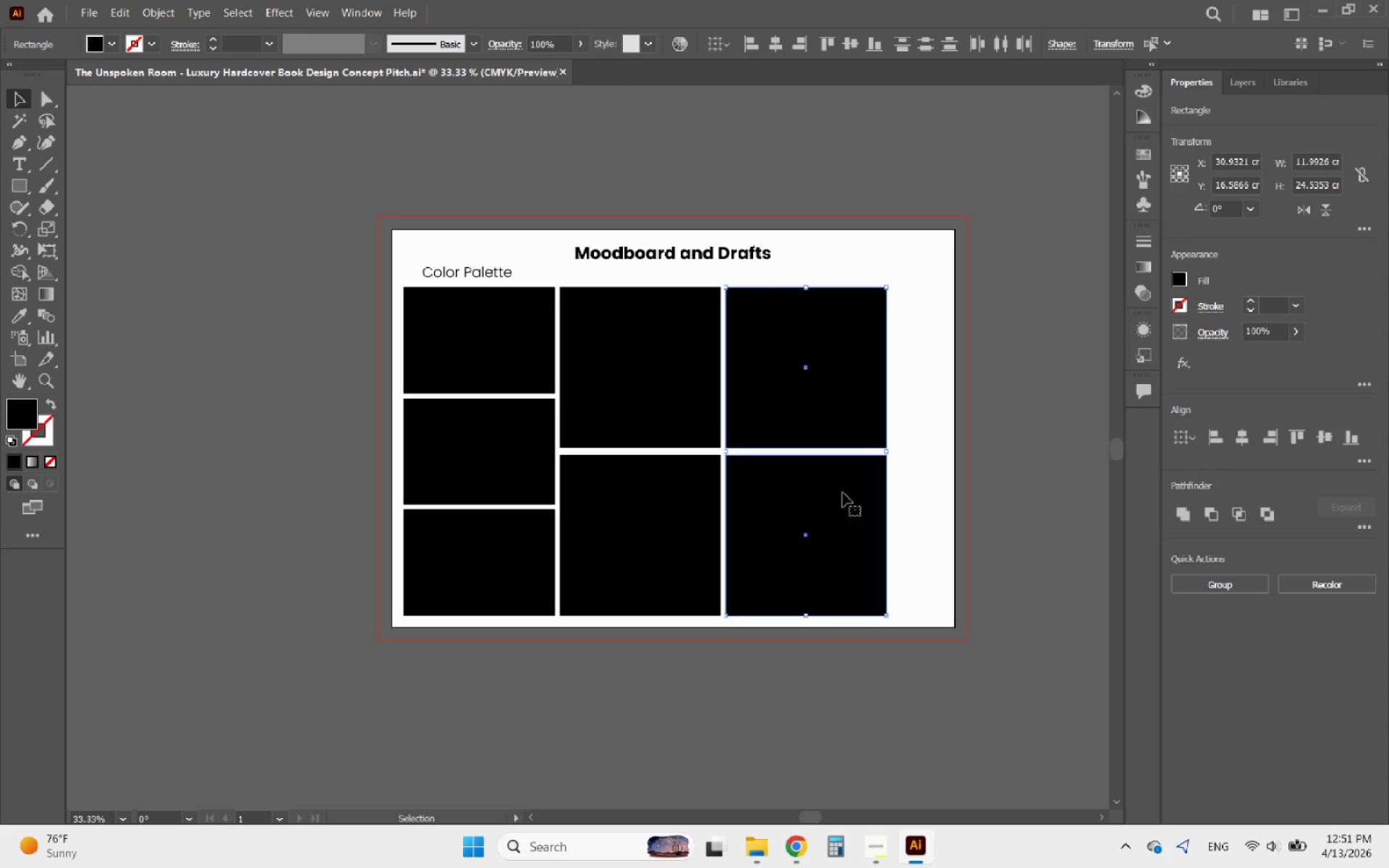 
hold_key(key=ShiftLeft, duration=2.75)
 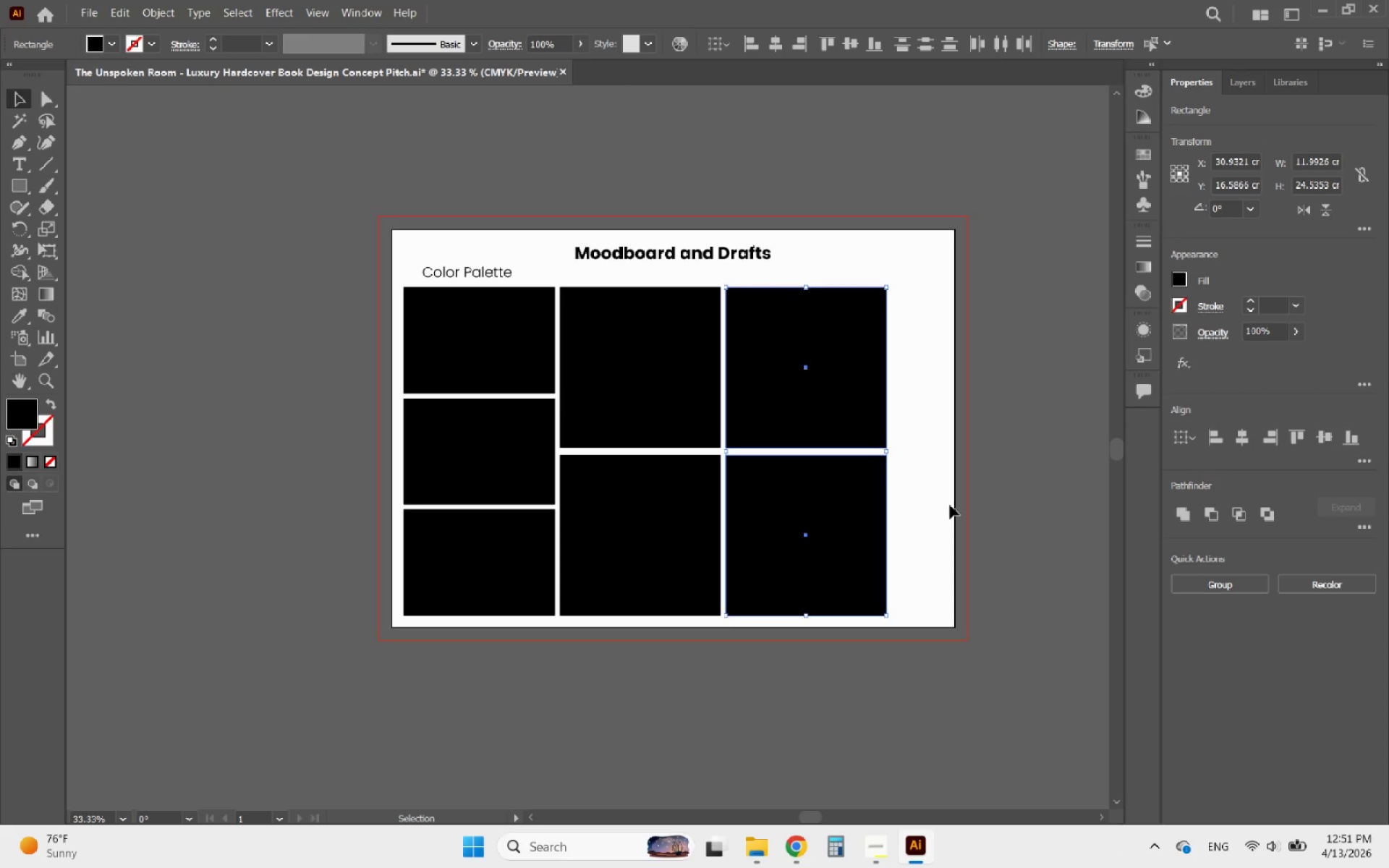 
wait(8.73)
 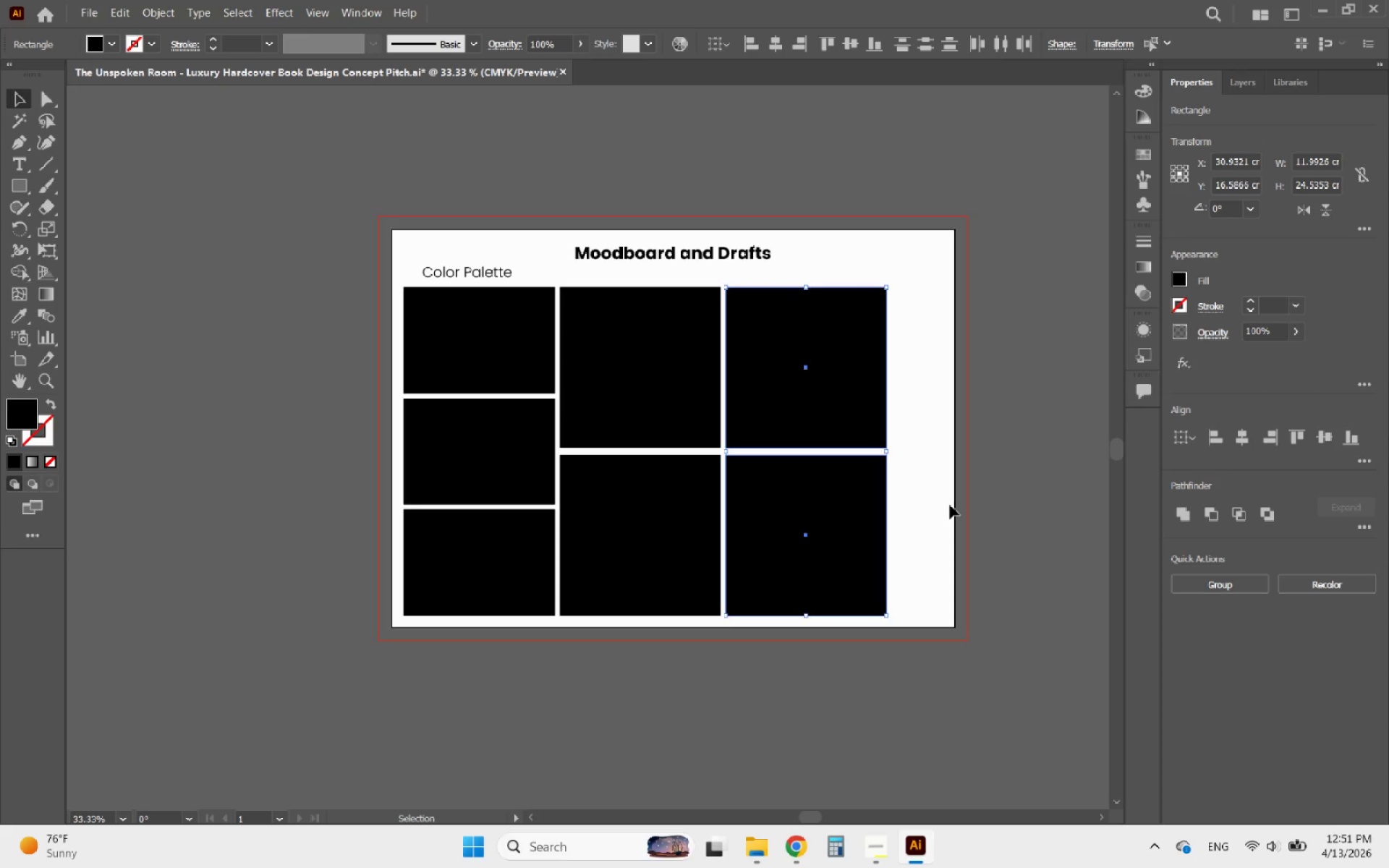 
left_click_drag(start_coordinate=[899, 514], to_coordinate=[681, 393])
 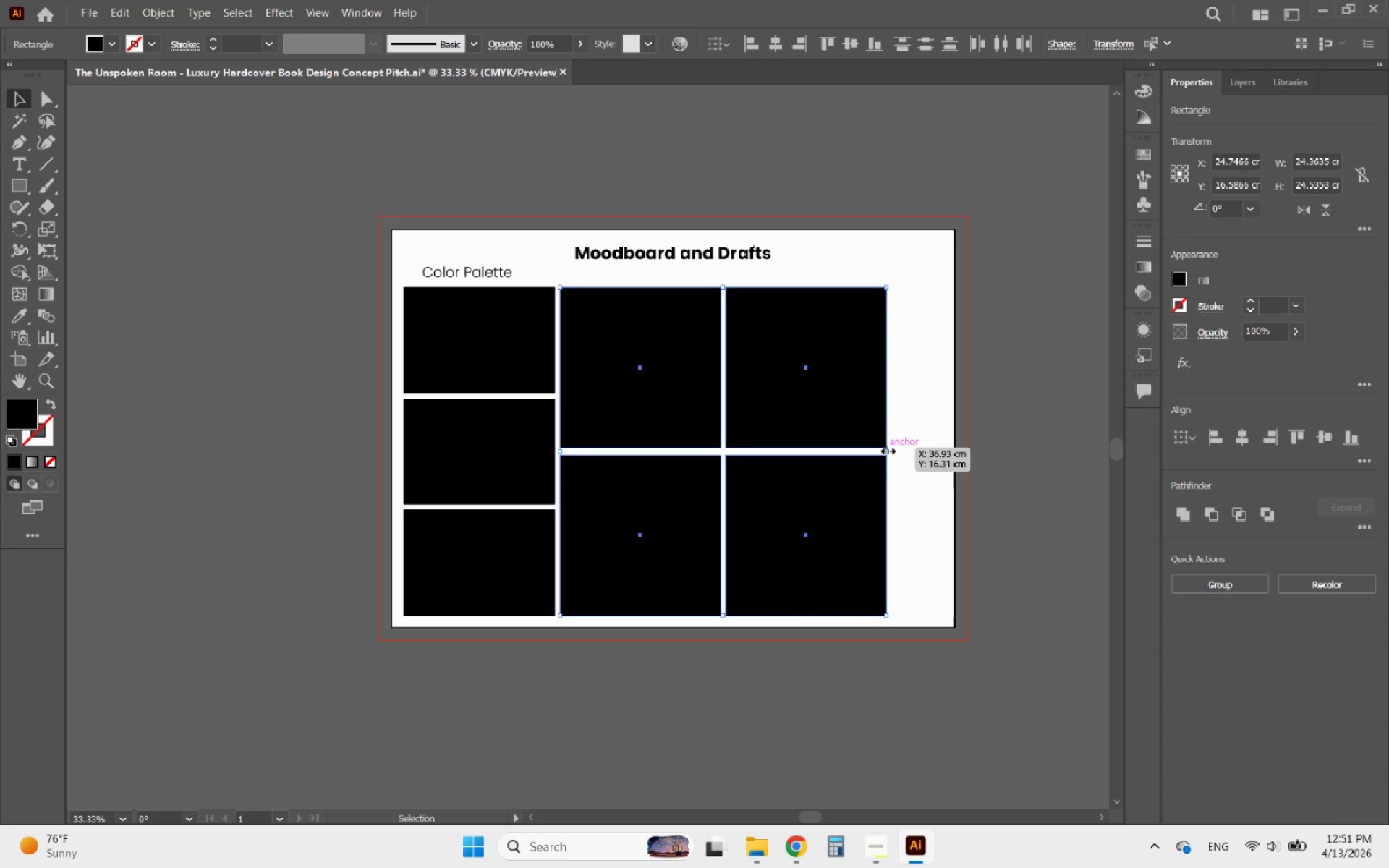 
left_click_drag(start_coordinate=[886, 449], to_coordinate=[945, 443])
 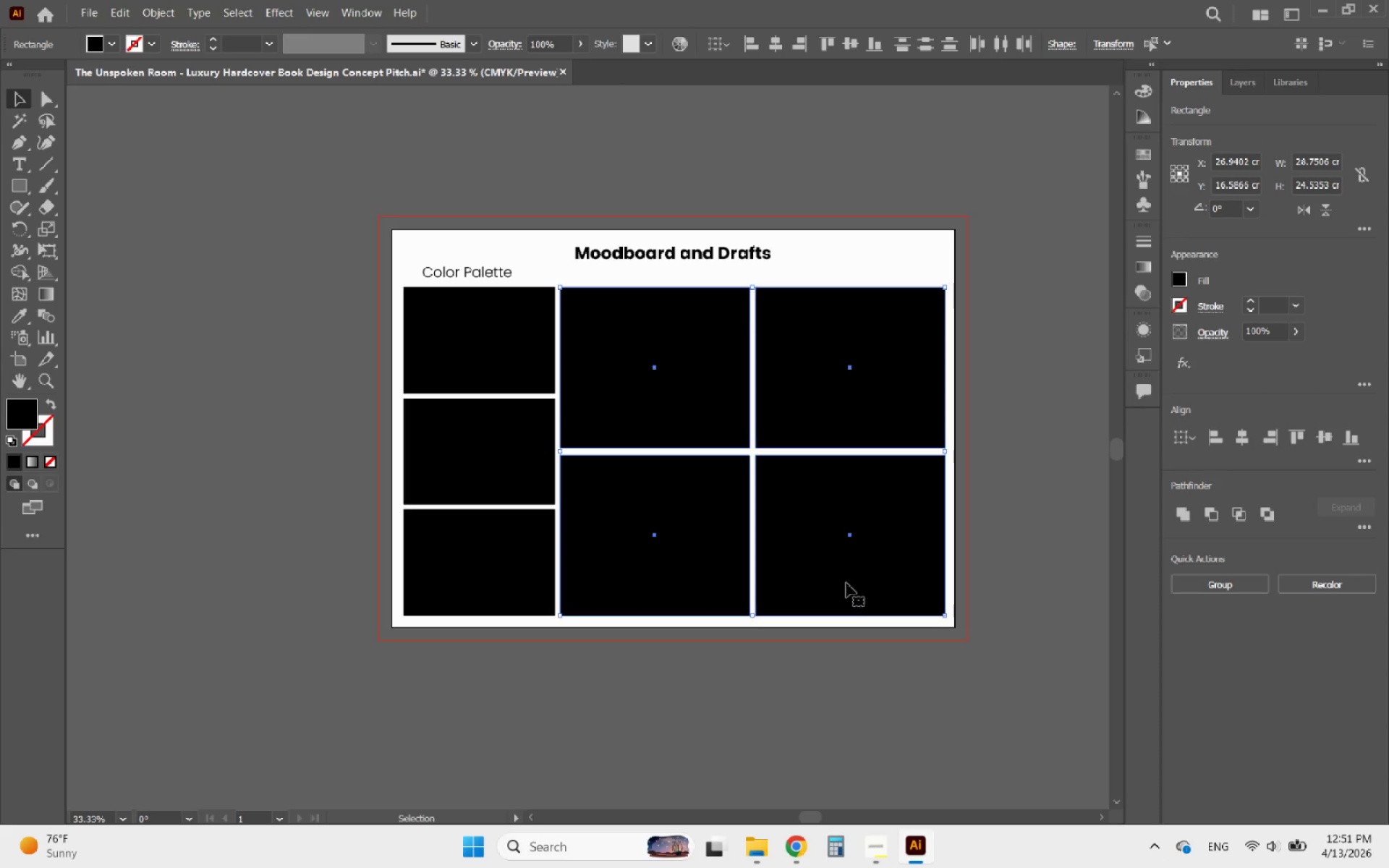 
left_click_drag(start_coordinate=[841, 653], to_coordinate=[391, 333])
 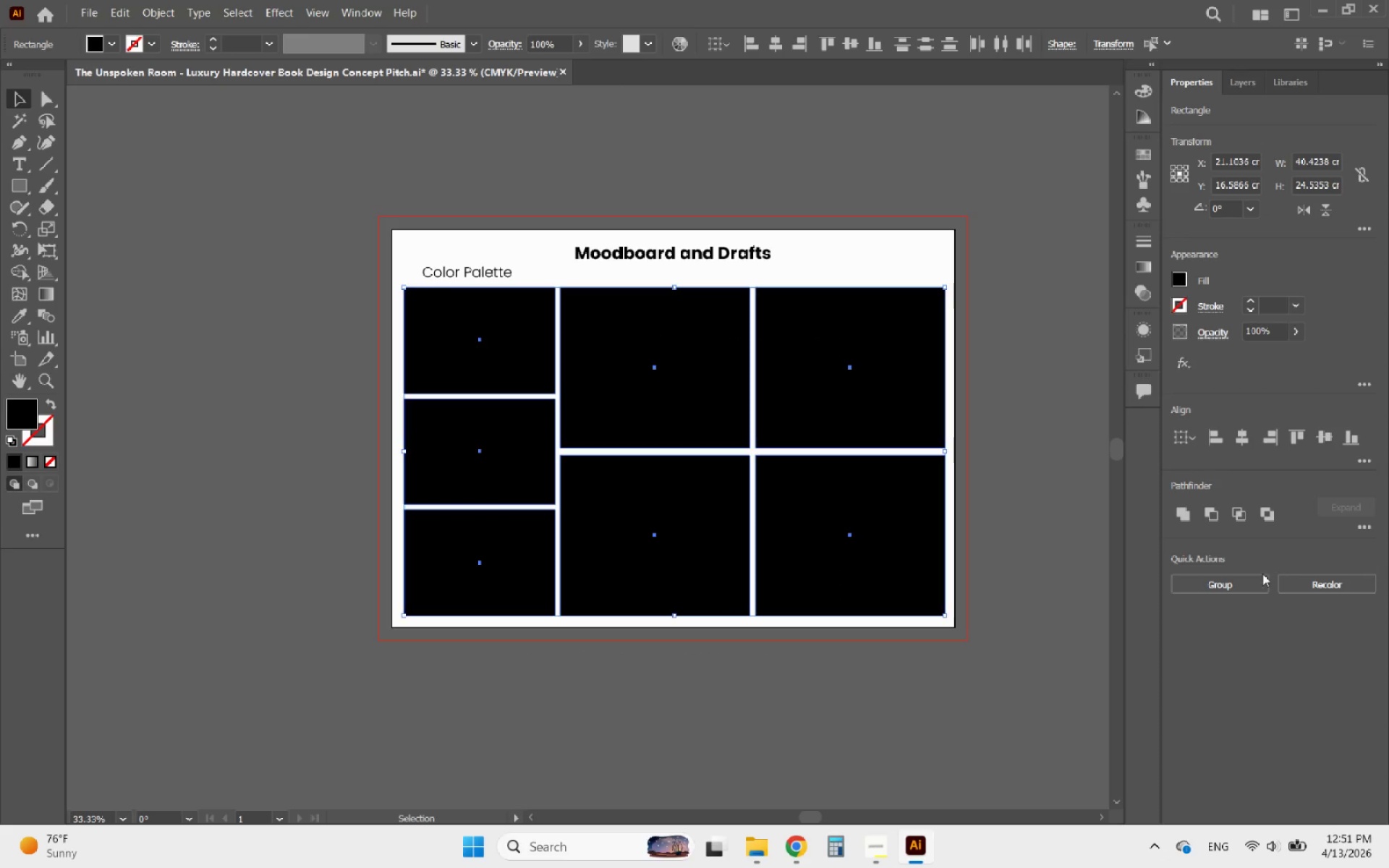 
left_click([1235, 582])
 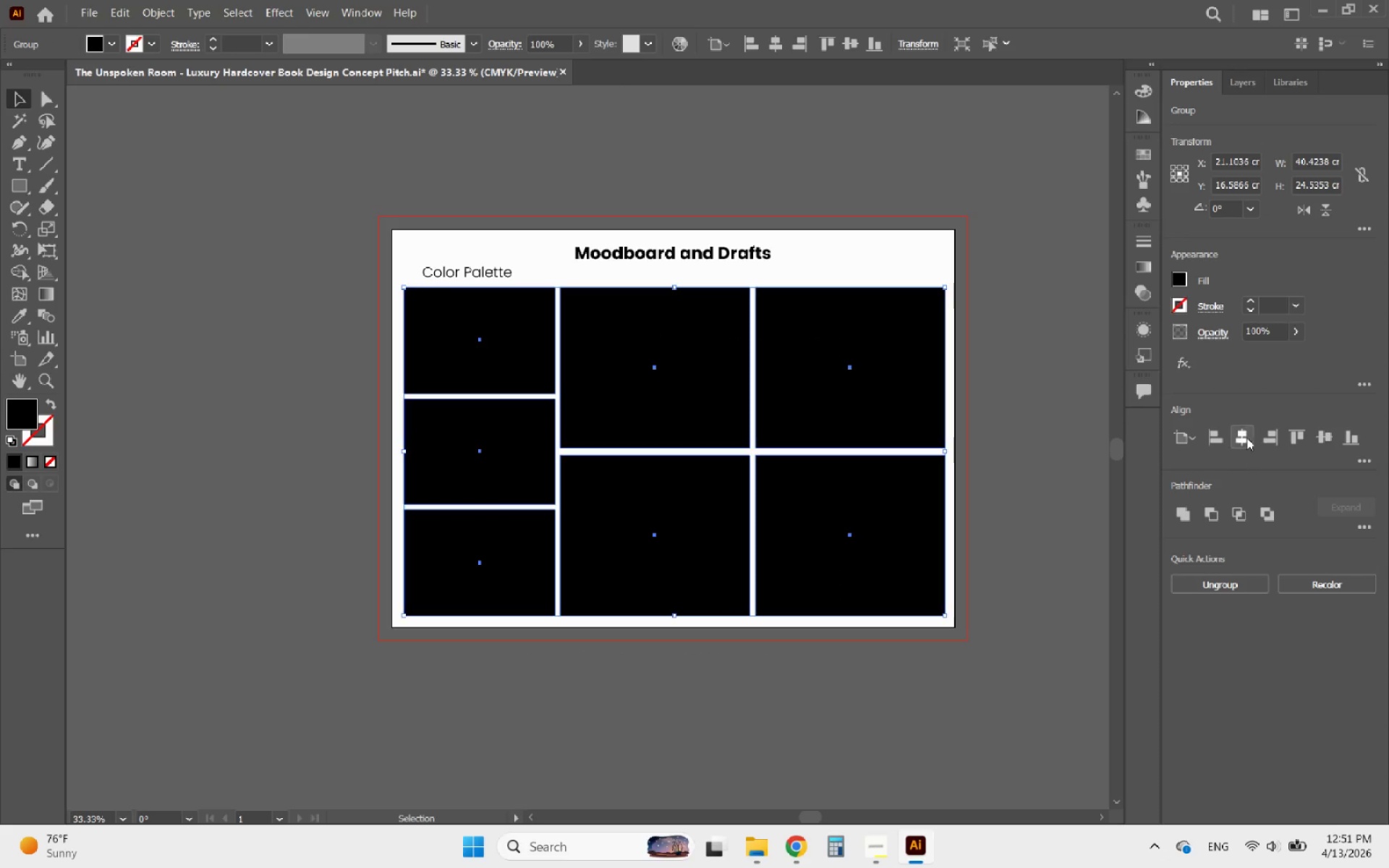 
left_click([1246, 433])
 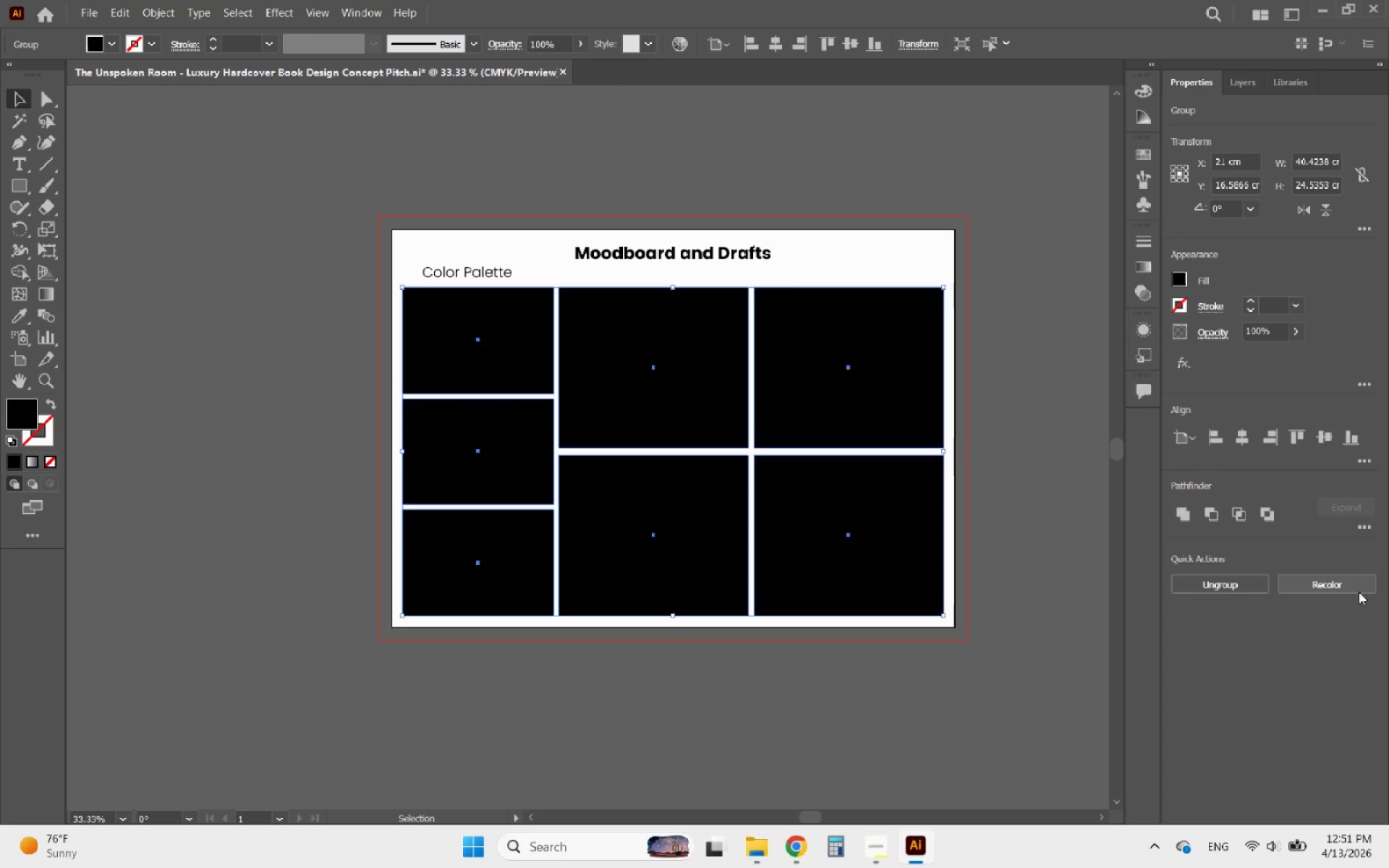 
left_click([1229, 584])
 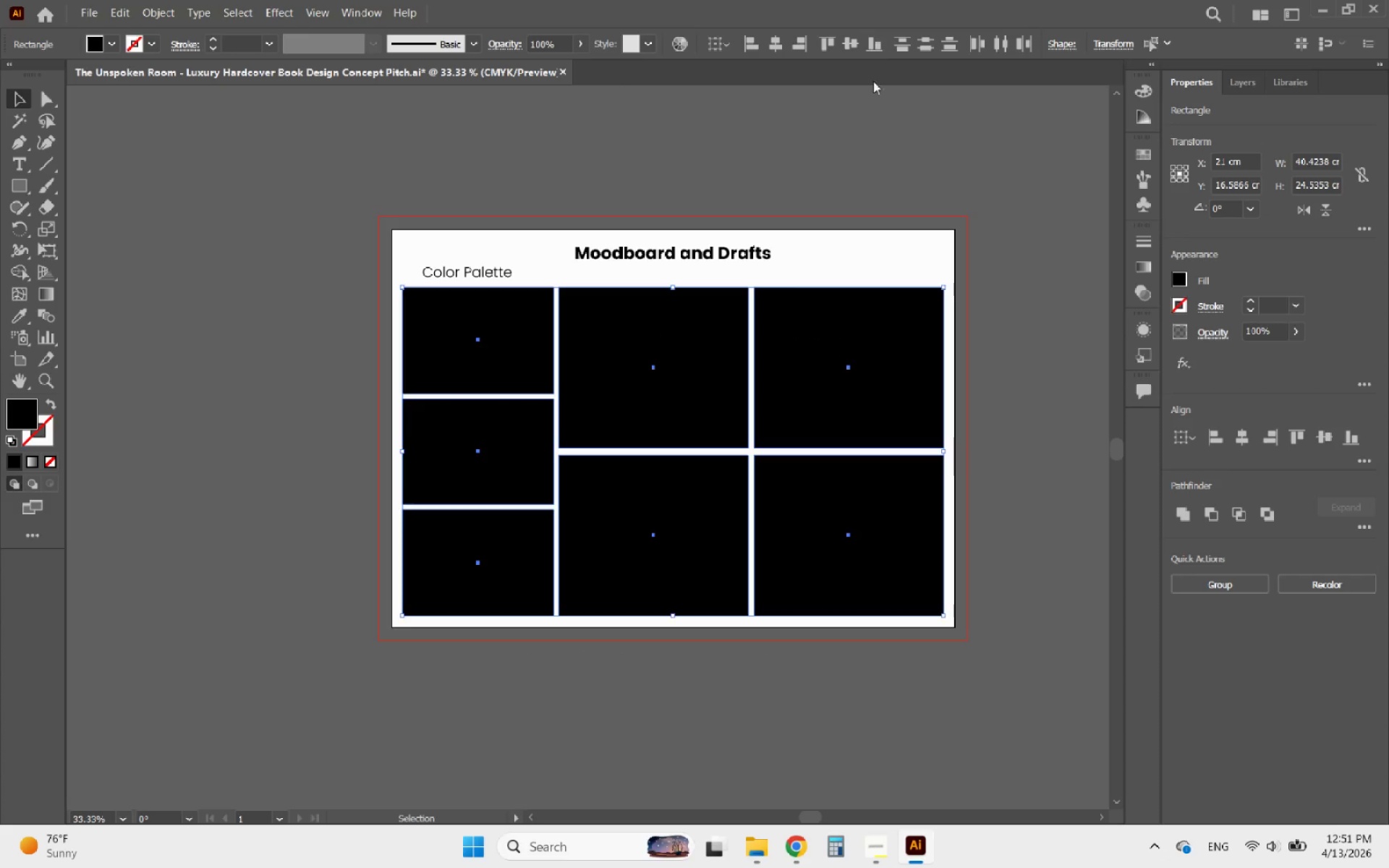 
left_click([859, 153])
 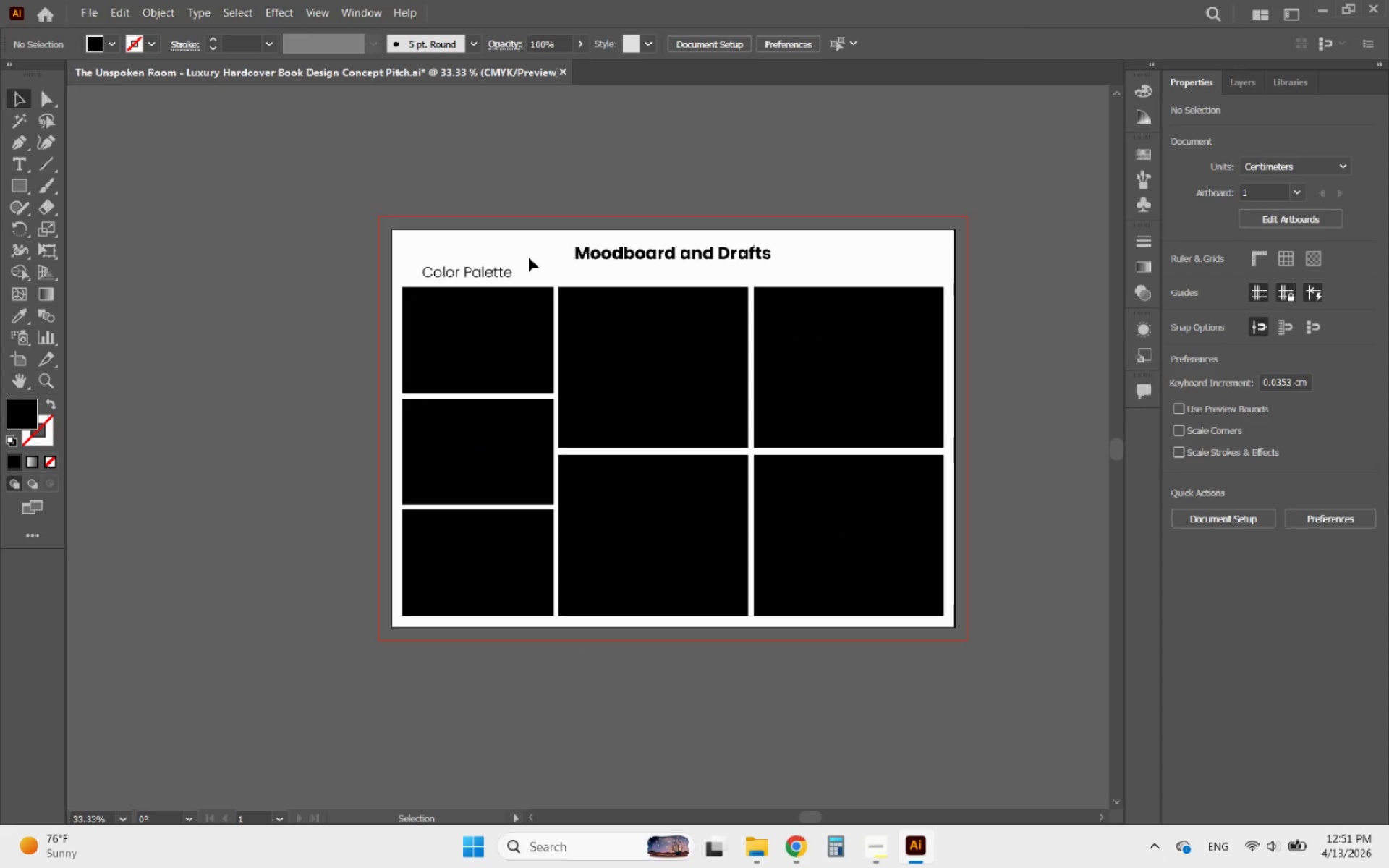 
left_click([507, 274])
 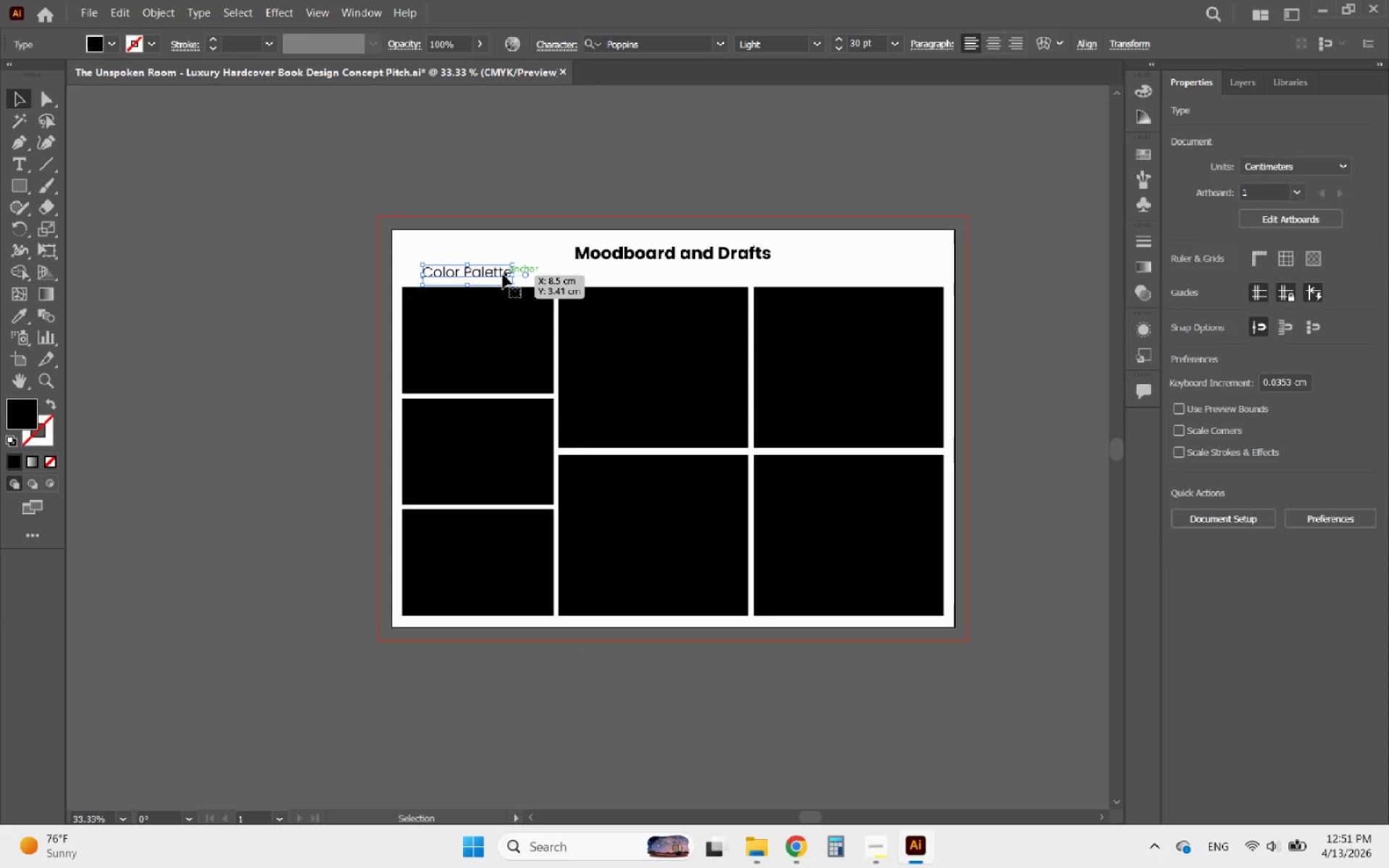 
hold_key(key=AltLeft, duration=3.22)
left_click_drag(start_coordinate=[503, 274], to_coordinate=[786, 273])
 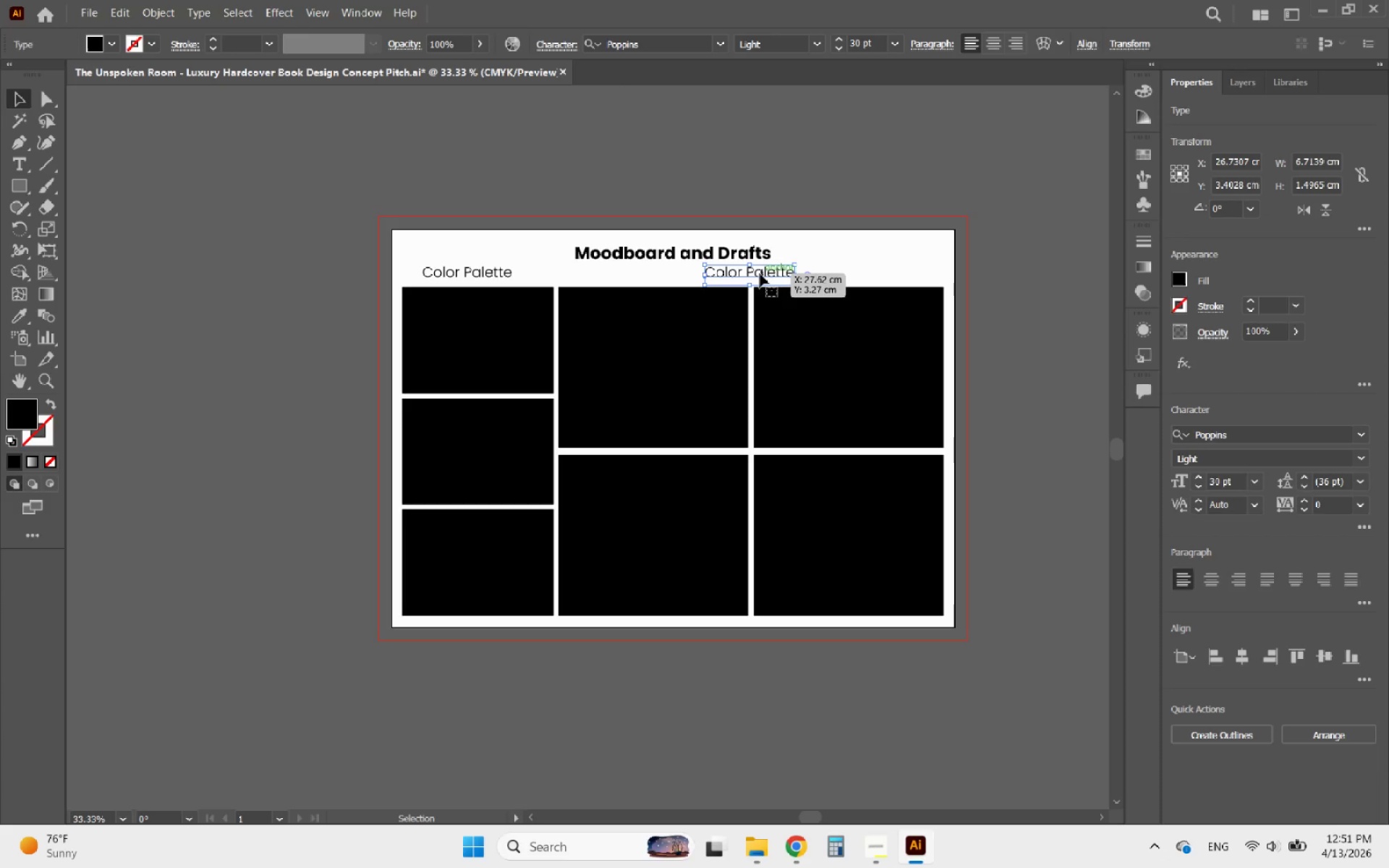 
hold_key(key=ShiftLeft, duration=2.34)
 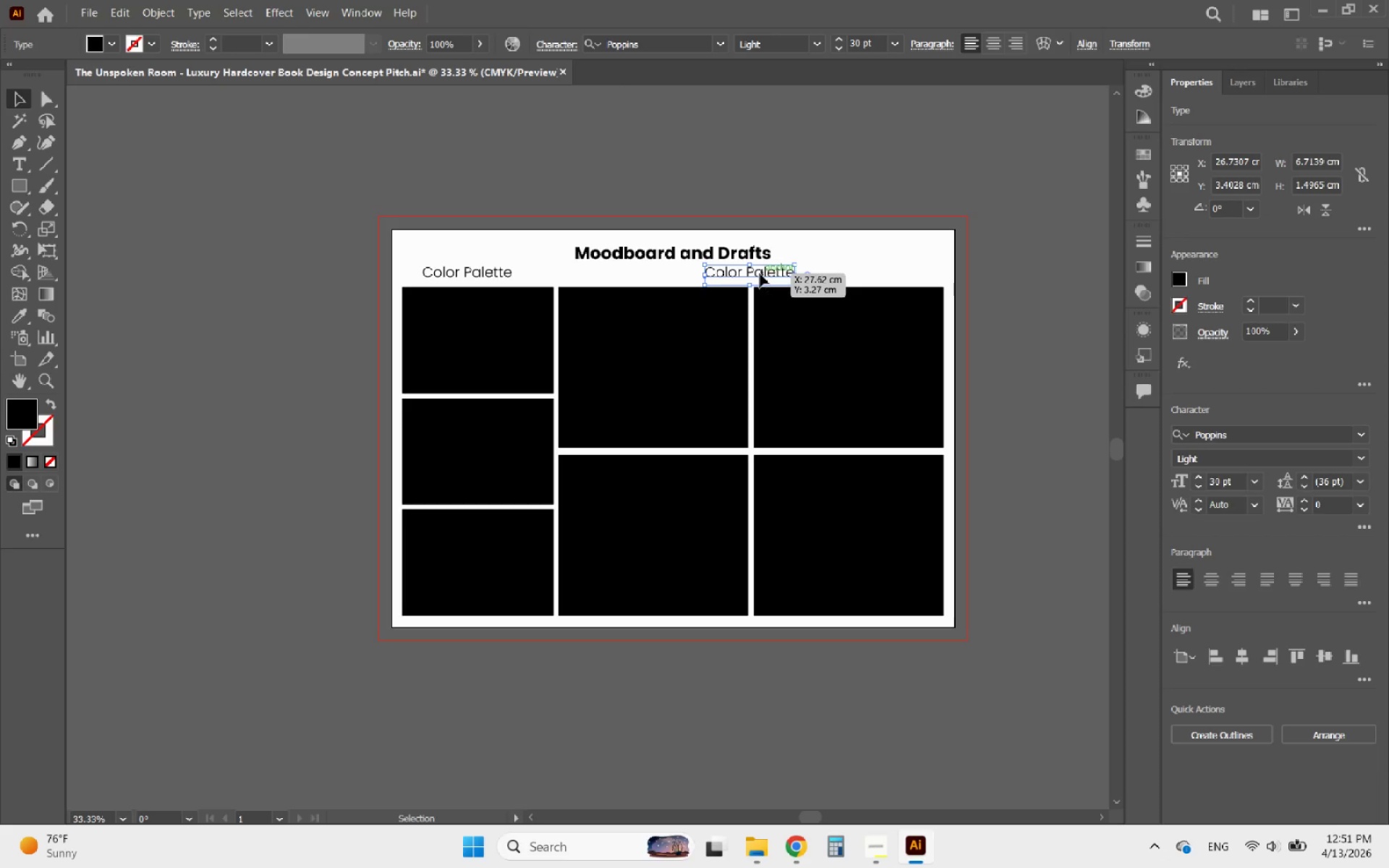 
double_click([760, 273])
 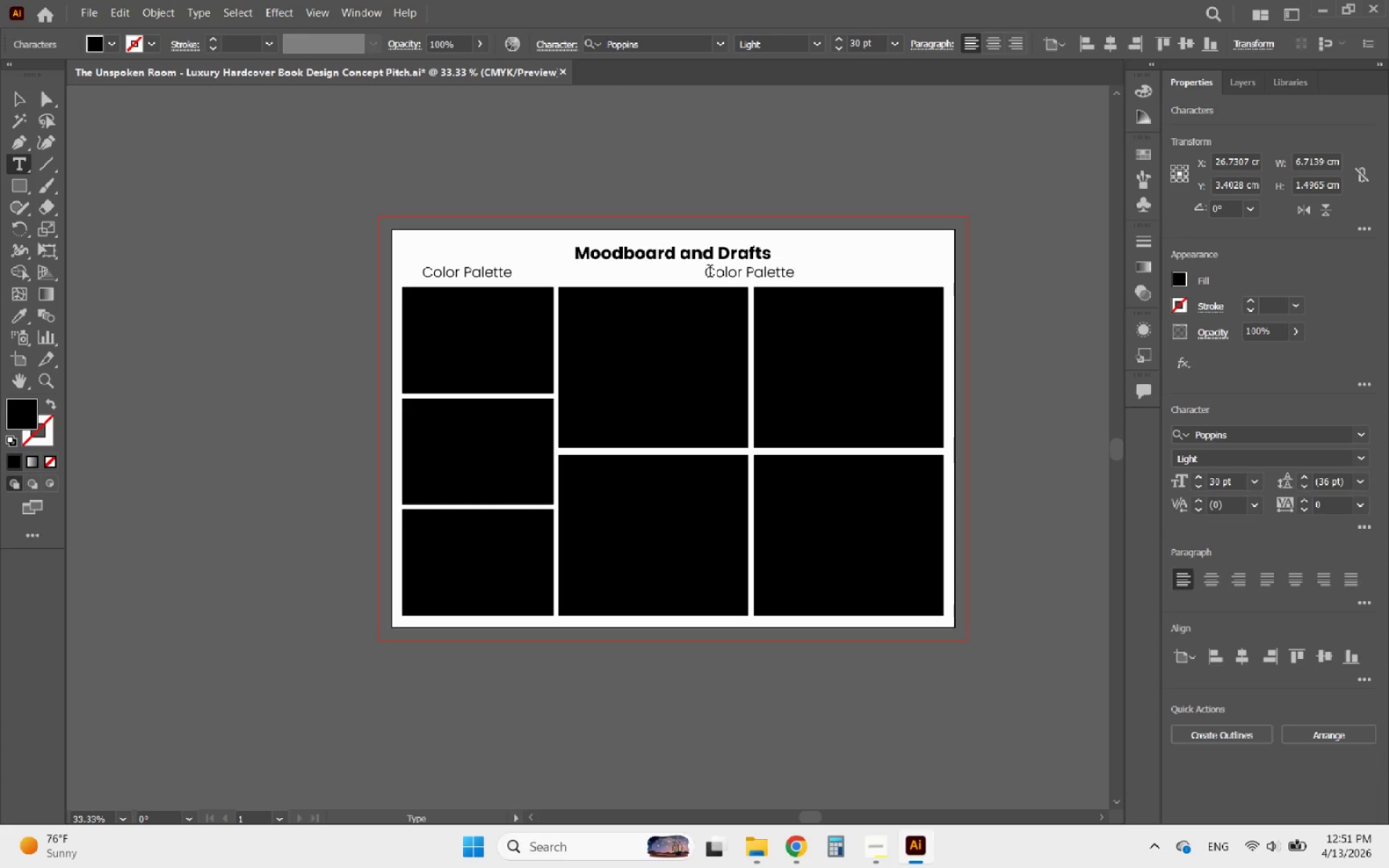 
left_click_drag(start_coordinate=[710, 273], to_coordinate=[816, 266])
 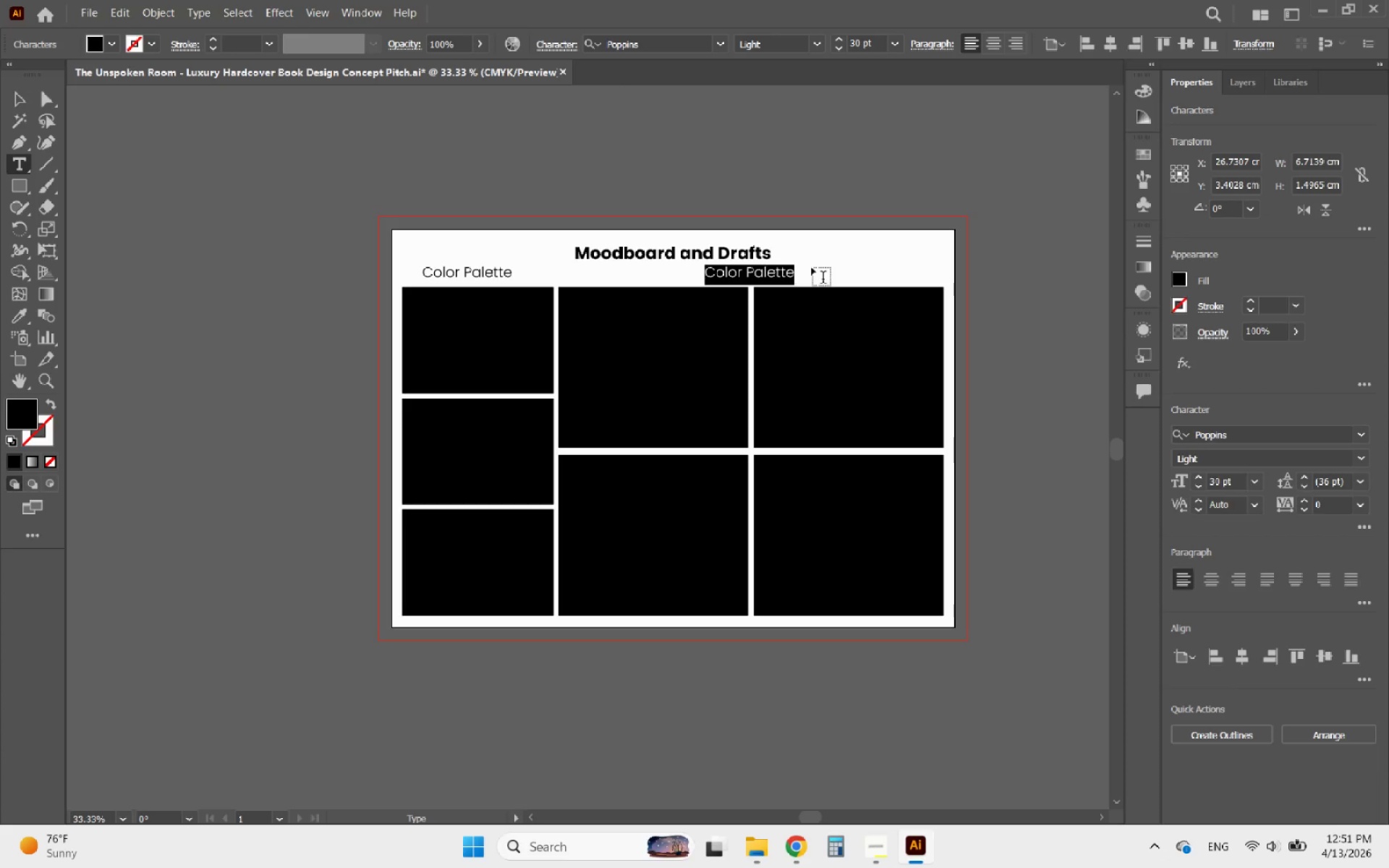 
type(Insr)
key(Backspace)
type(priational Drafts)
 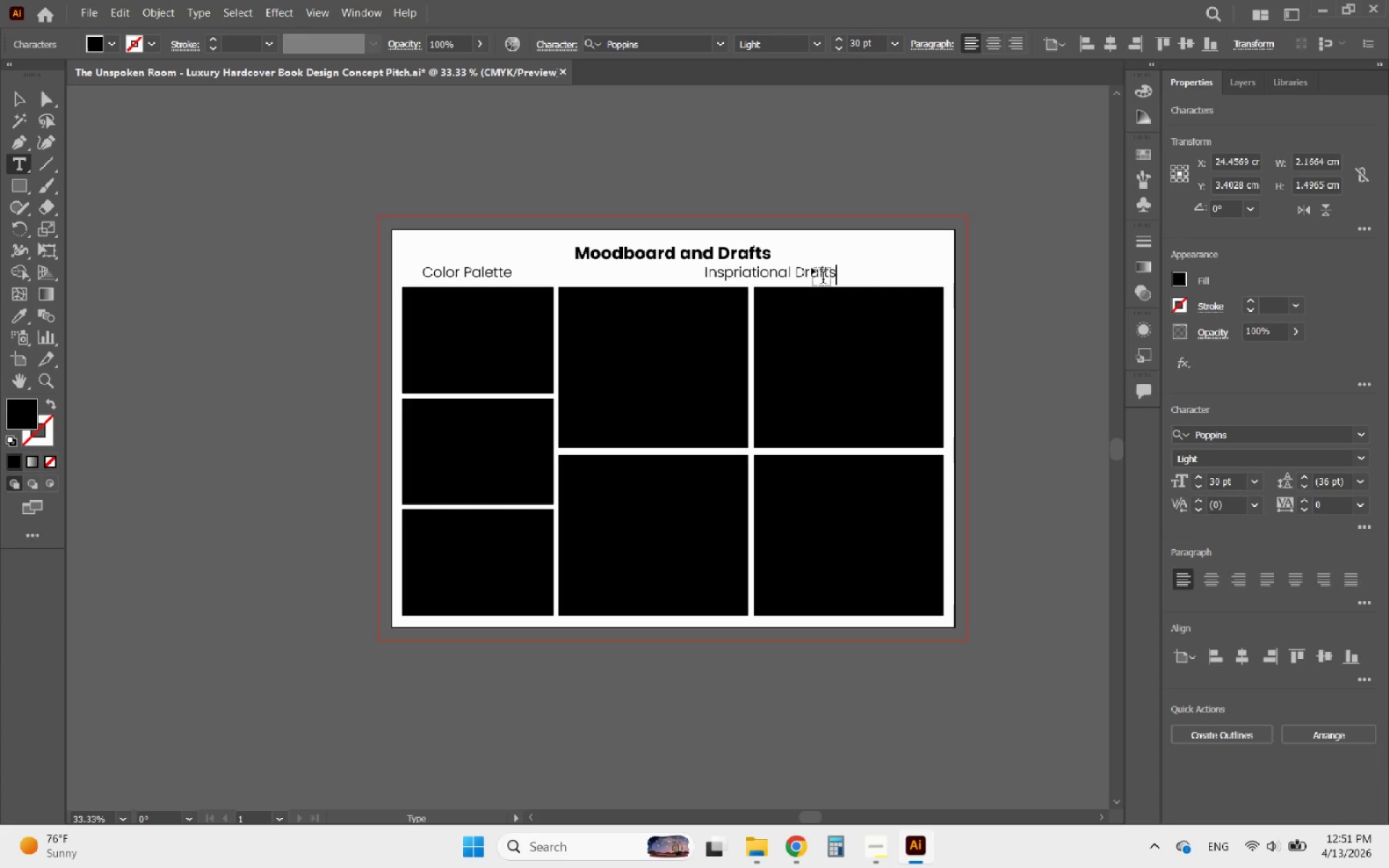 
left_click([15, 100])
 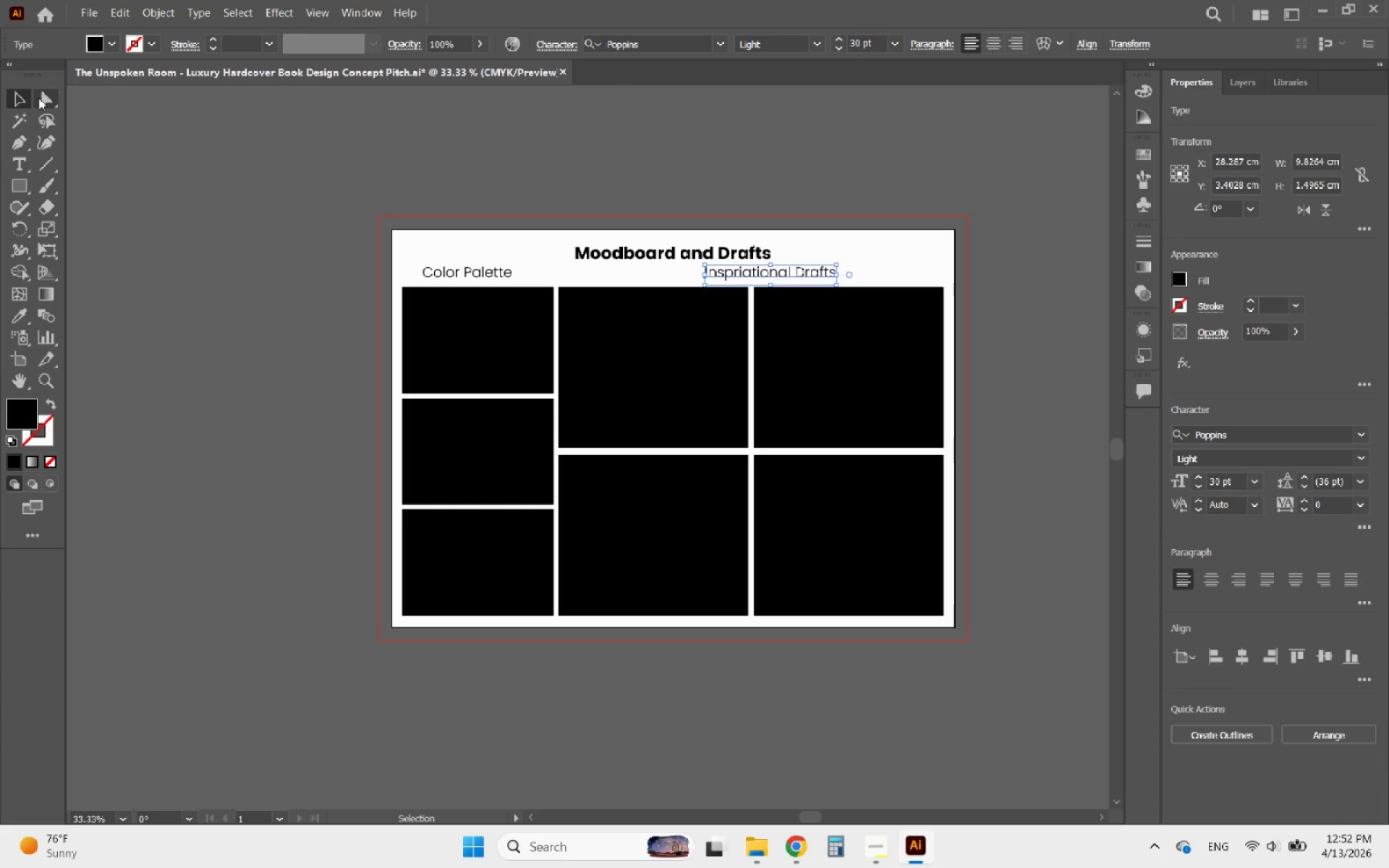 
key(ArrowDown)
 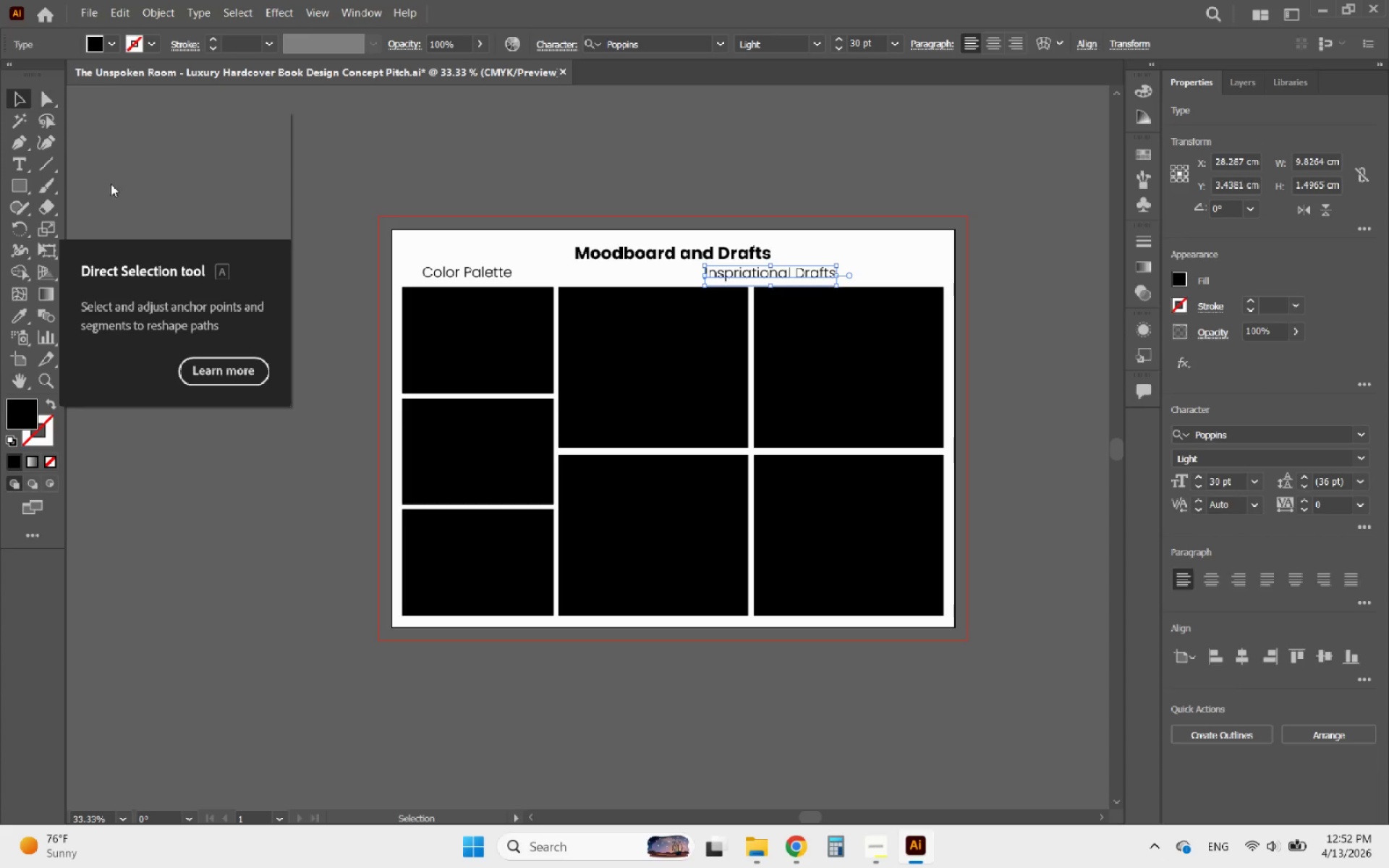 
key(ArrowDown)
 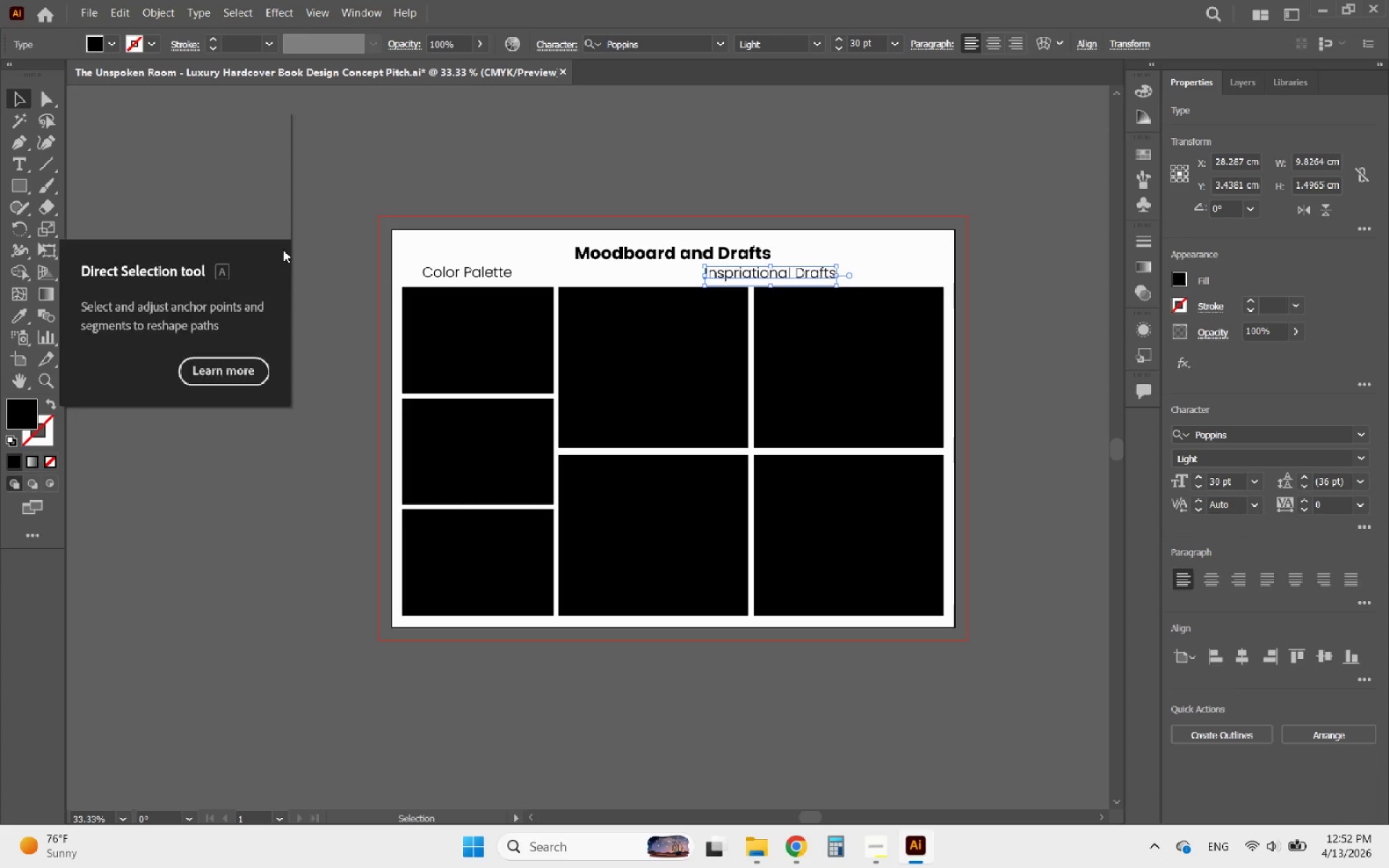 
key(ArrowDown)
 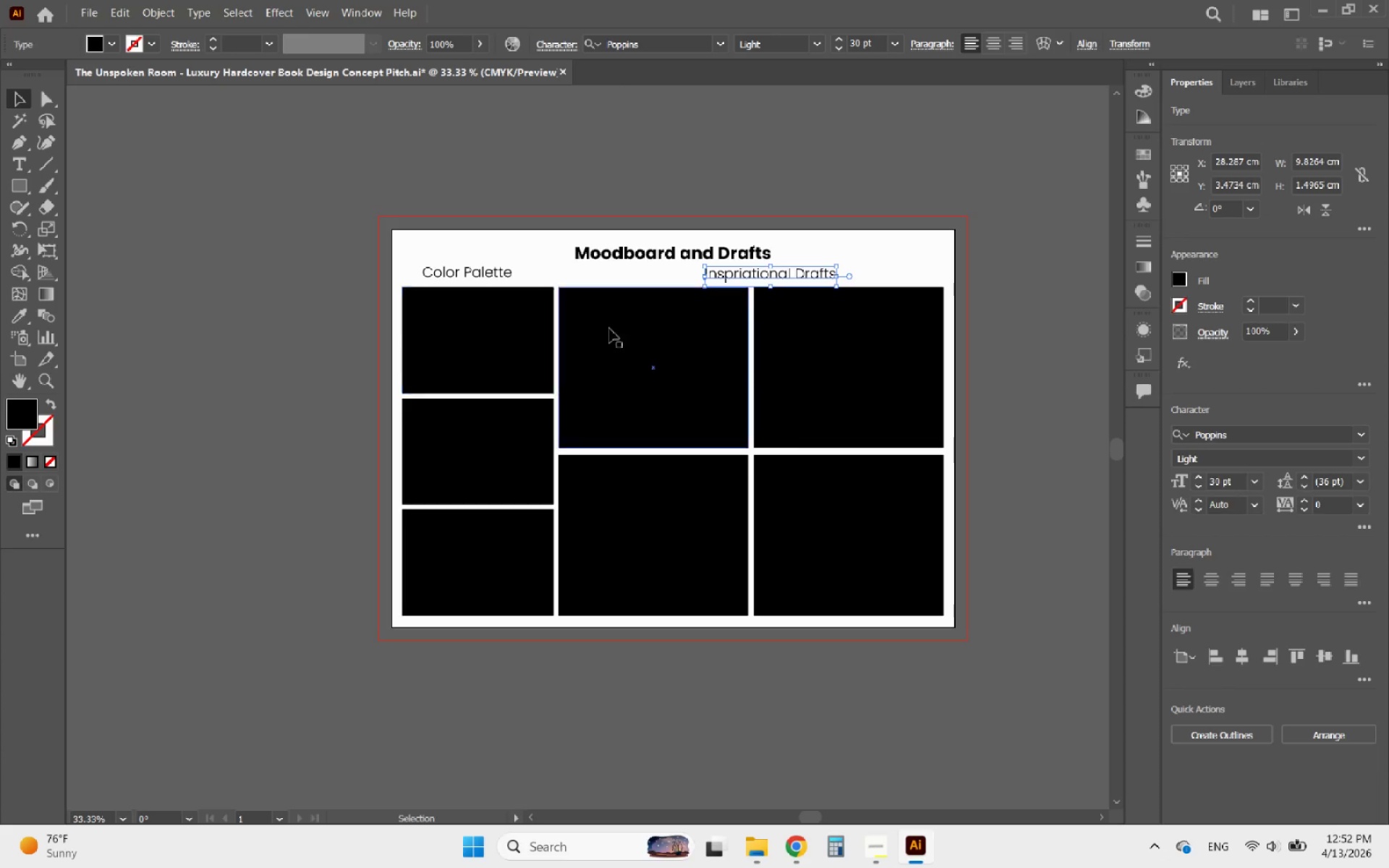 
key(ArrowDown)
 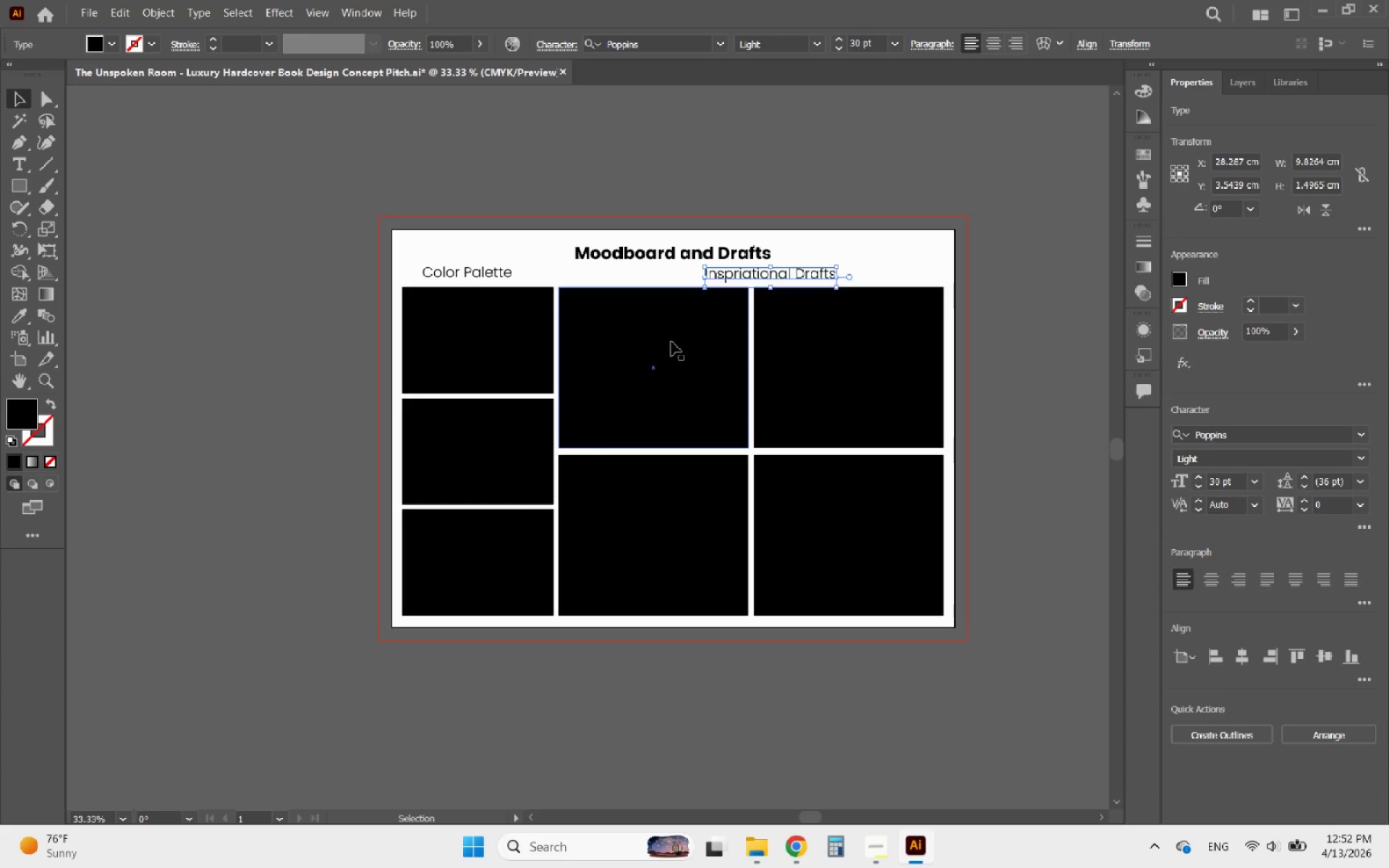 
left_click([671, 341])
 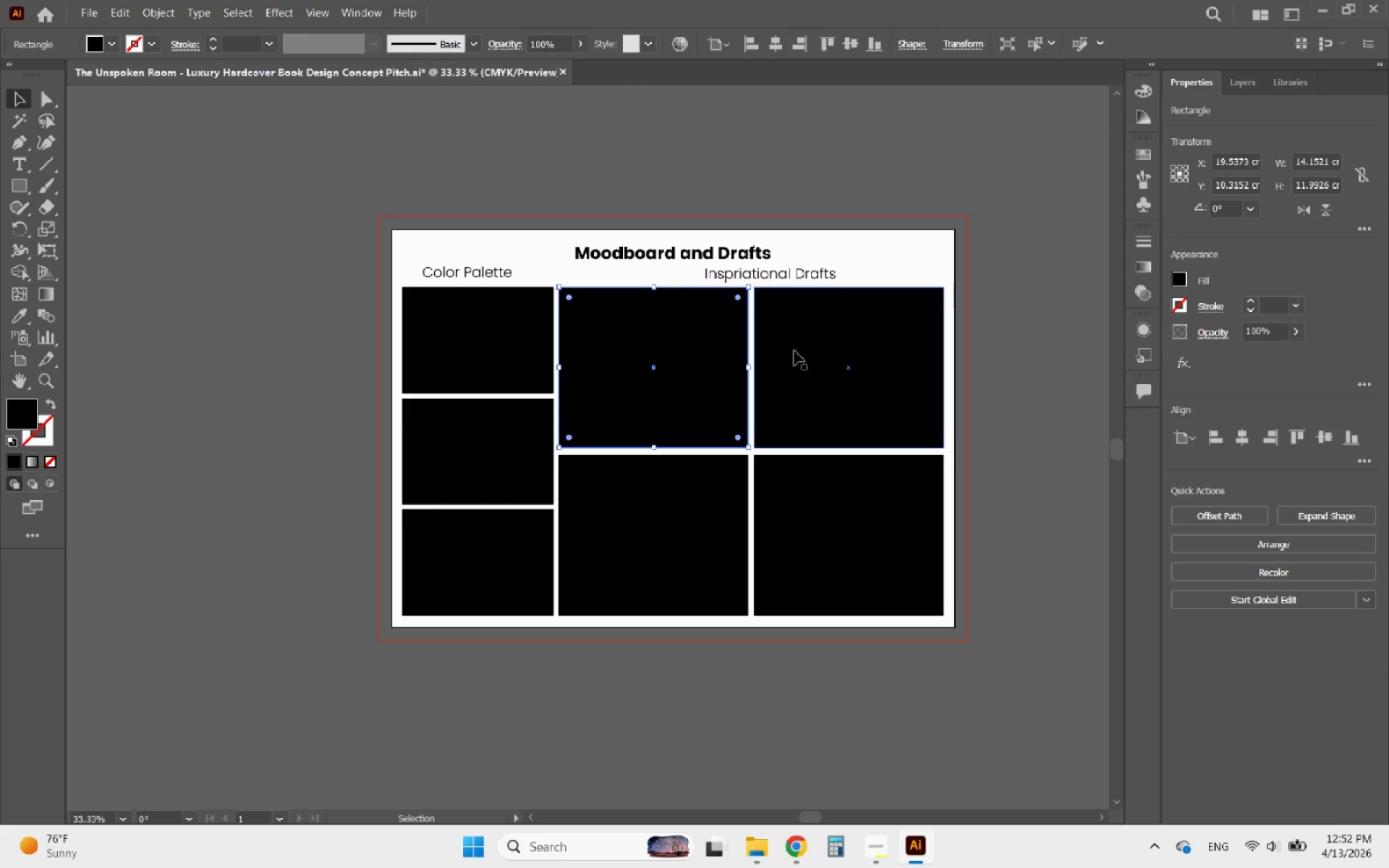 
hold_key(key=ShiftLeft, duration=0.33)
left_click([794, 351])
 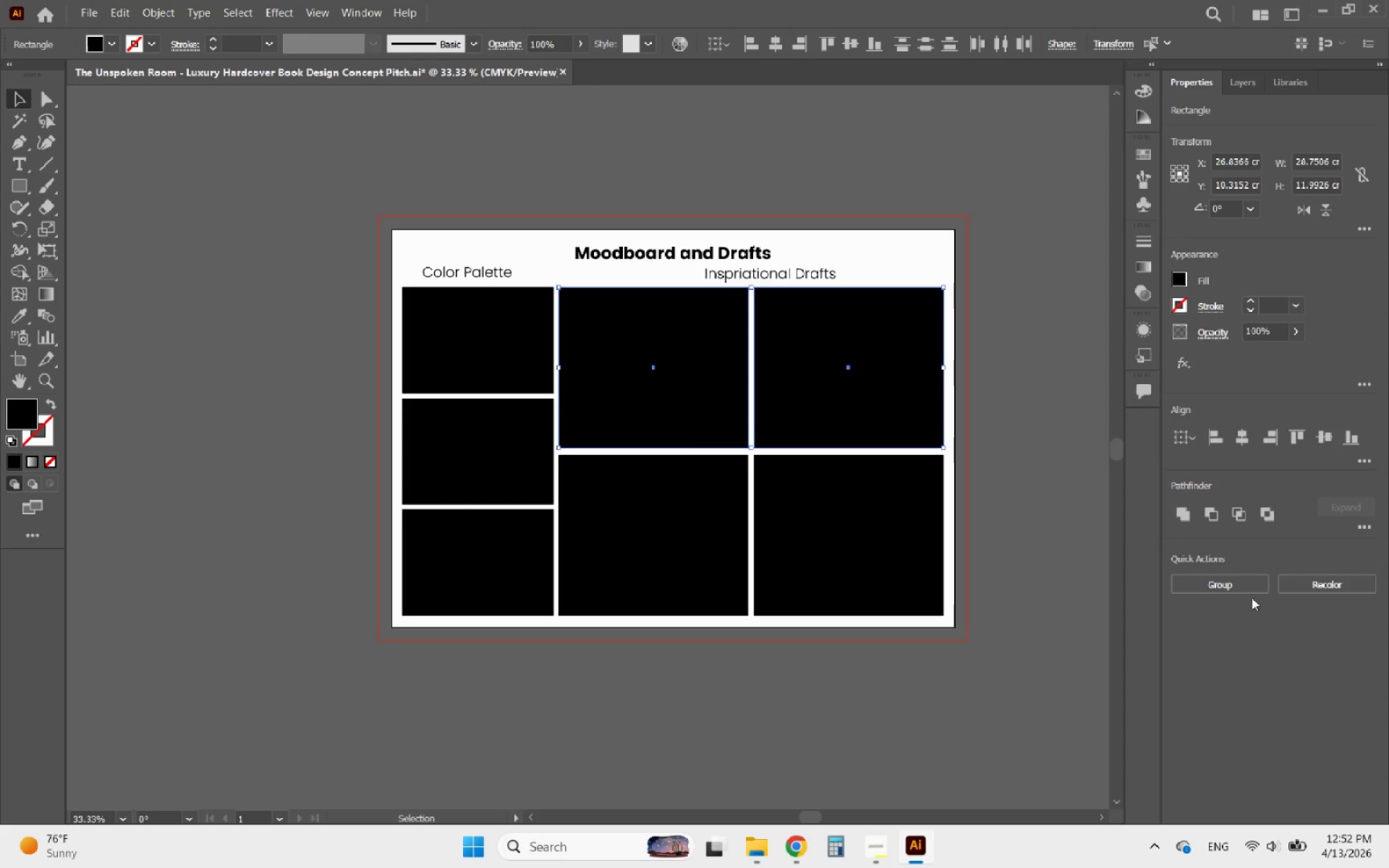 
left_click([1227, 582])
 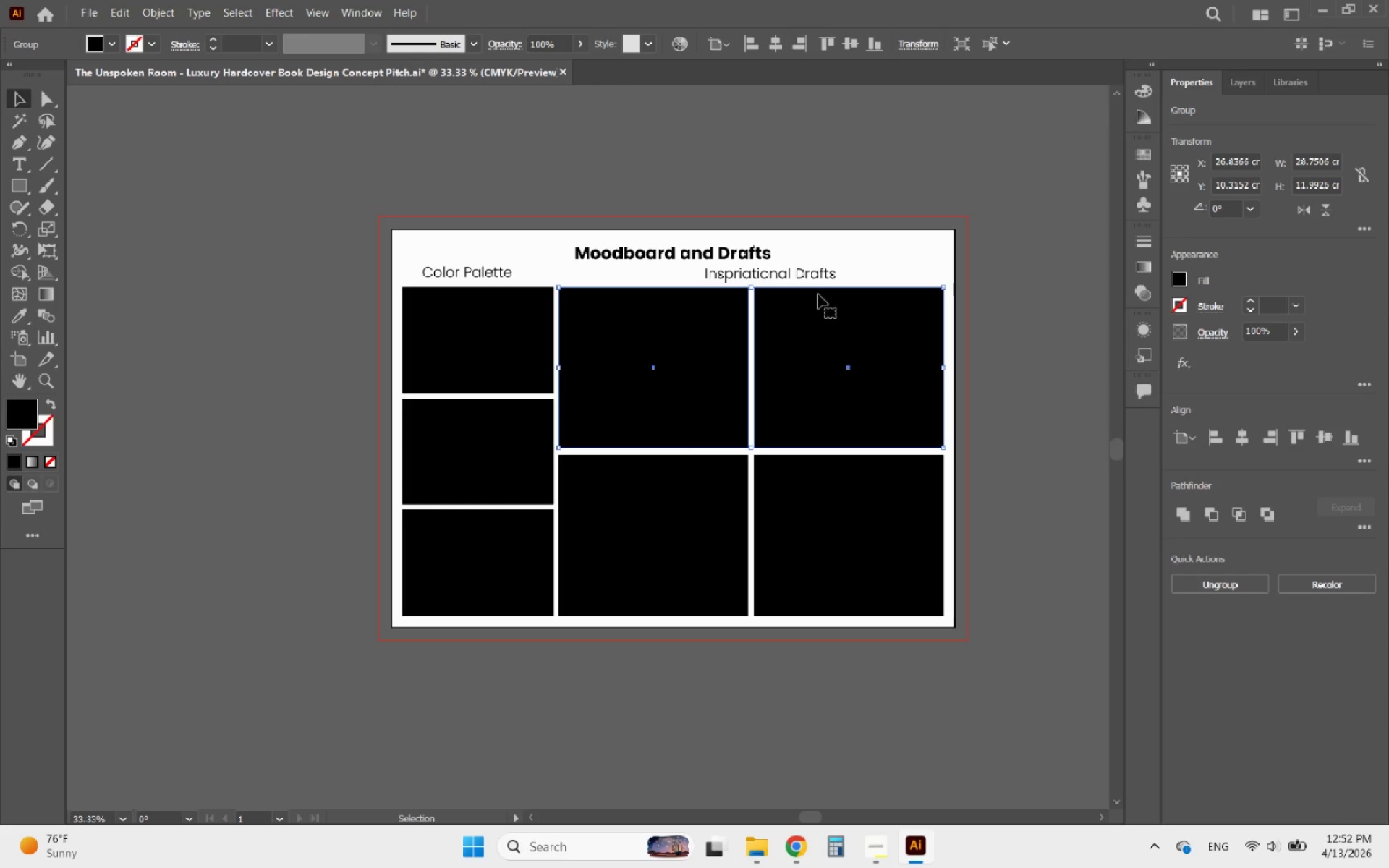 
hold_key(key=ShiftLeft, duration=0.41)
left_click([807, 277])
 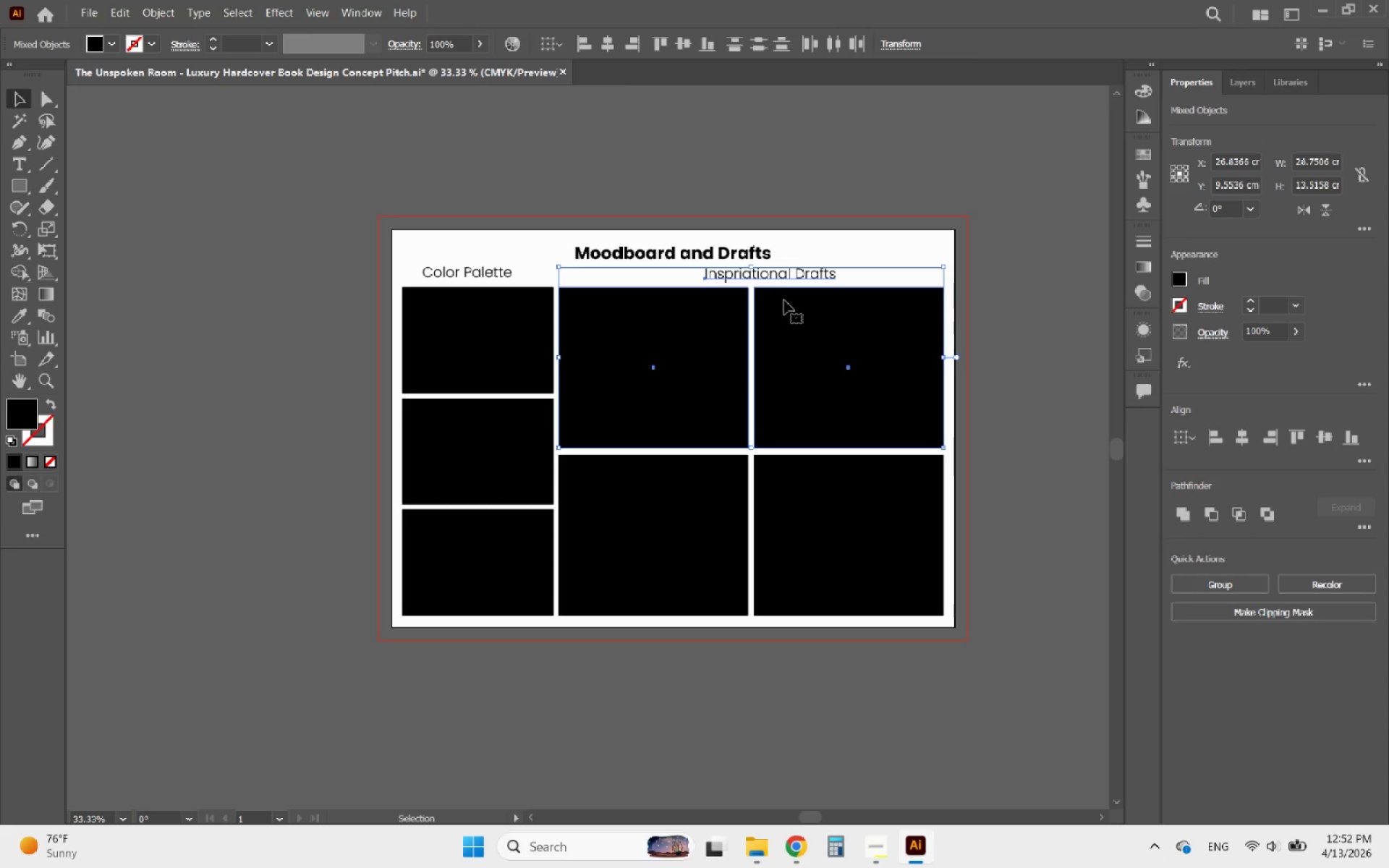 
left_click([783, 305])
 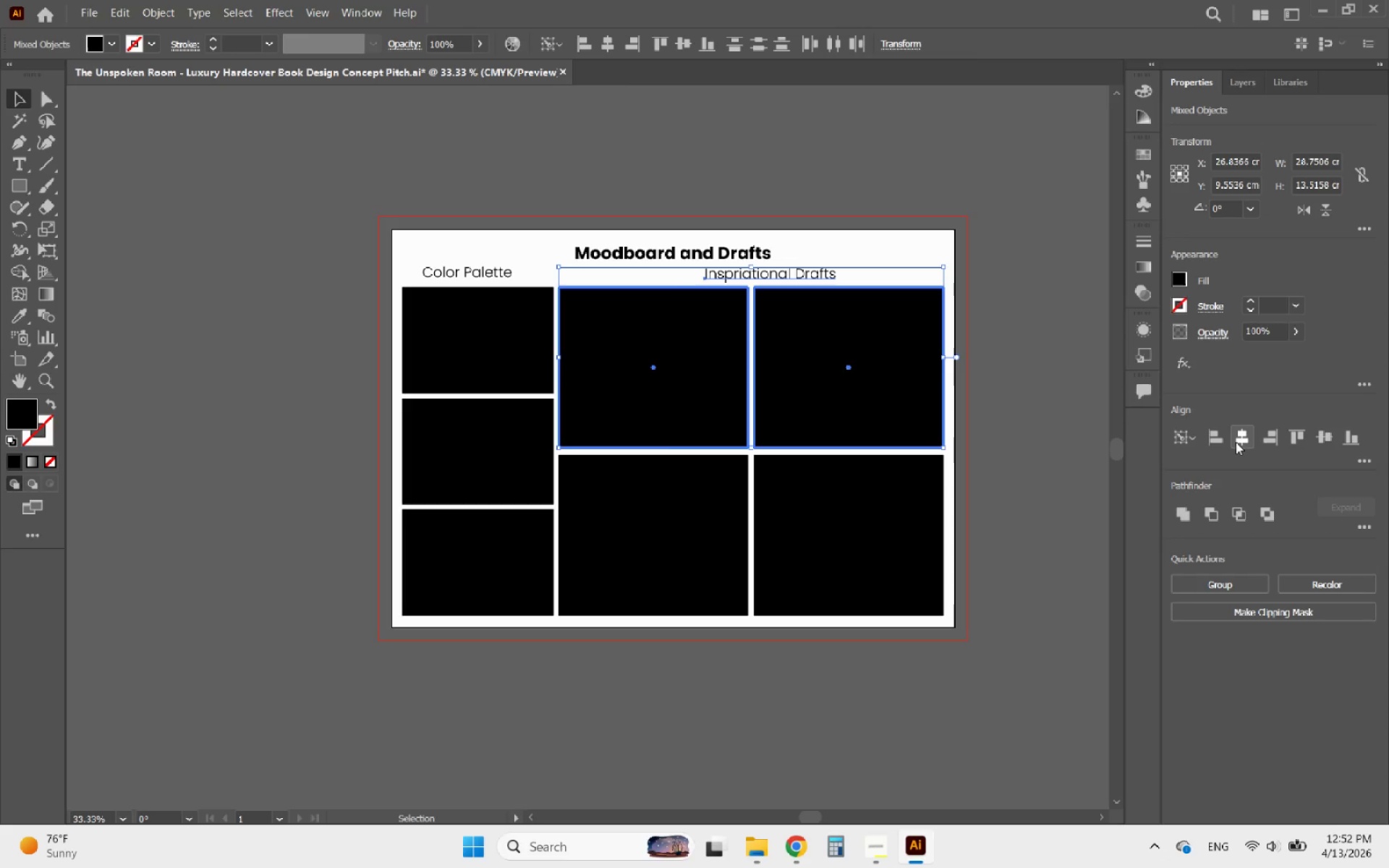 
left_click([1236, 442])
 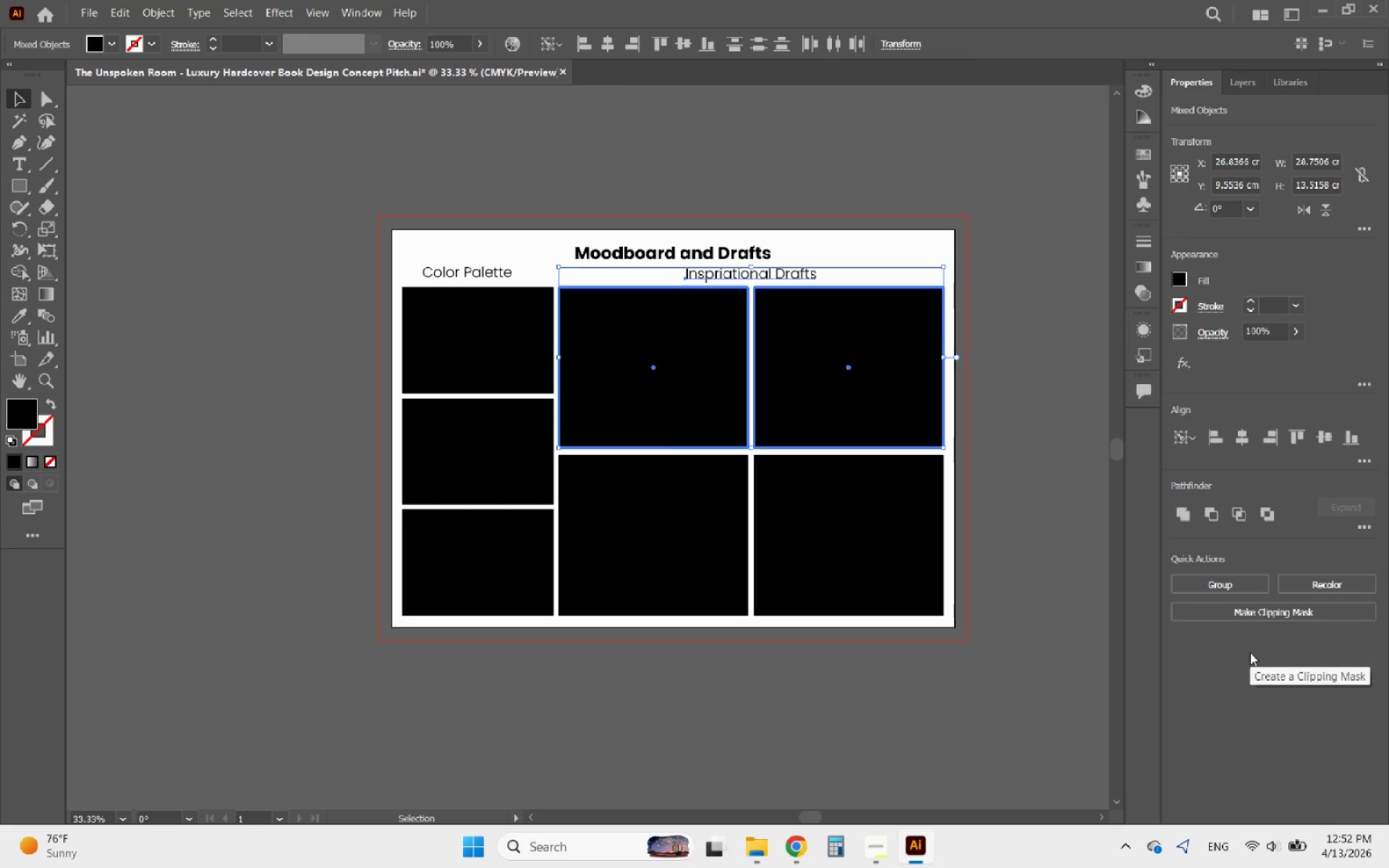 
left_click([1250, 652])
 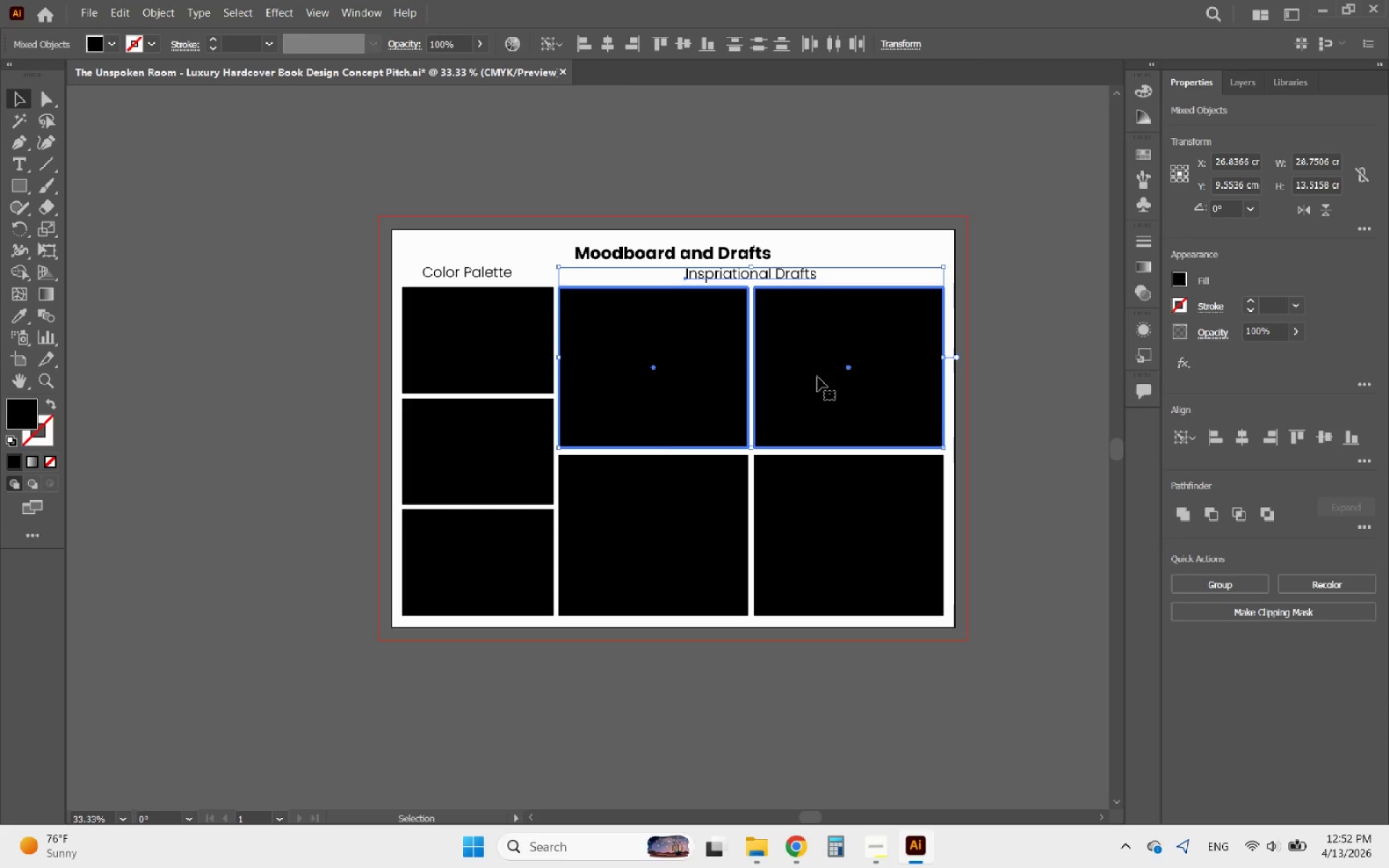 
left_click([816, 375])
 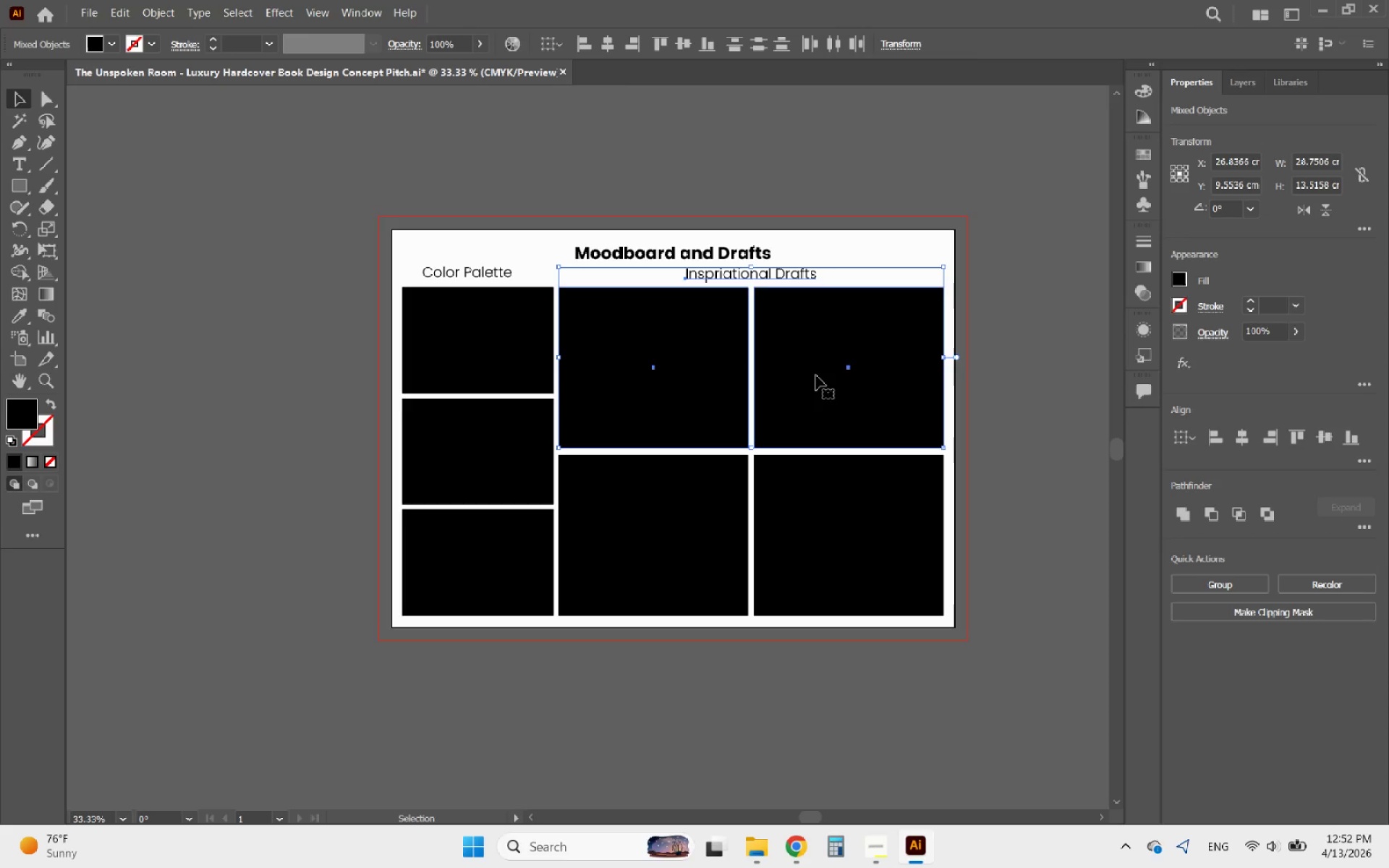 
key(Shift+ShiftLeft)
 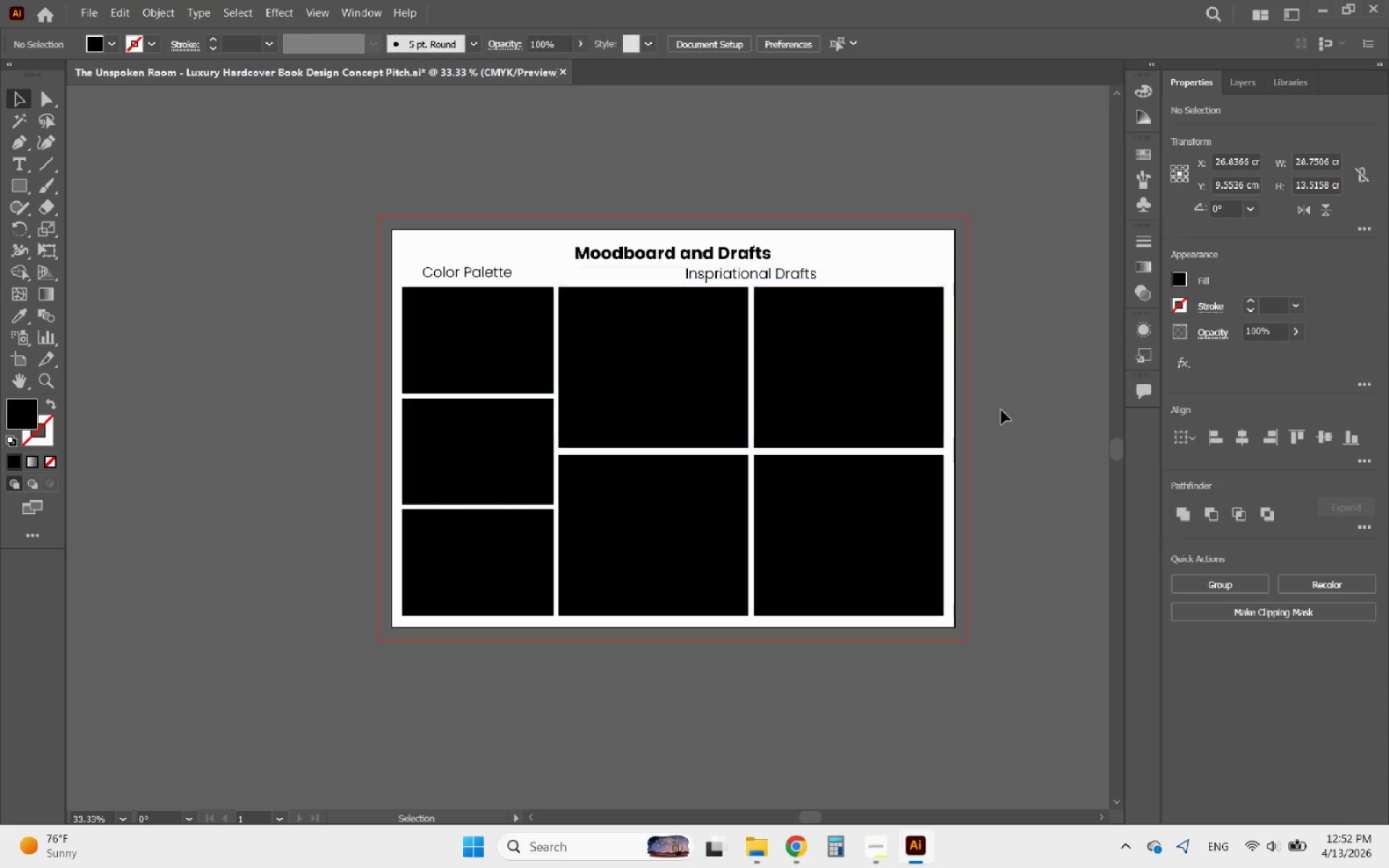 
double_click([870, 386])
 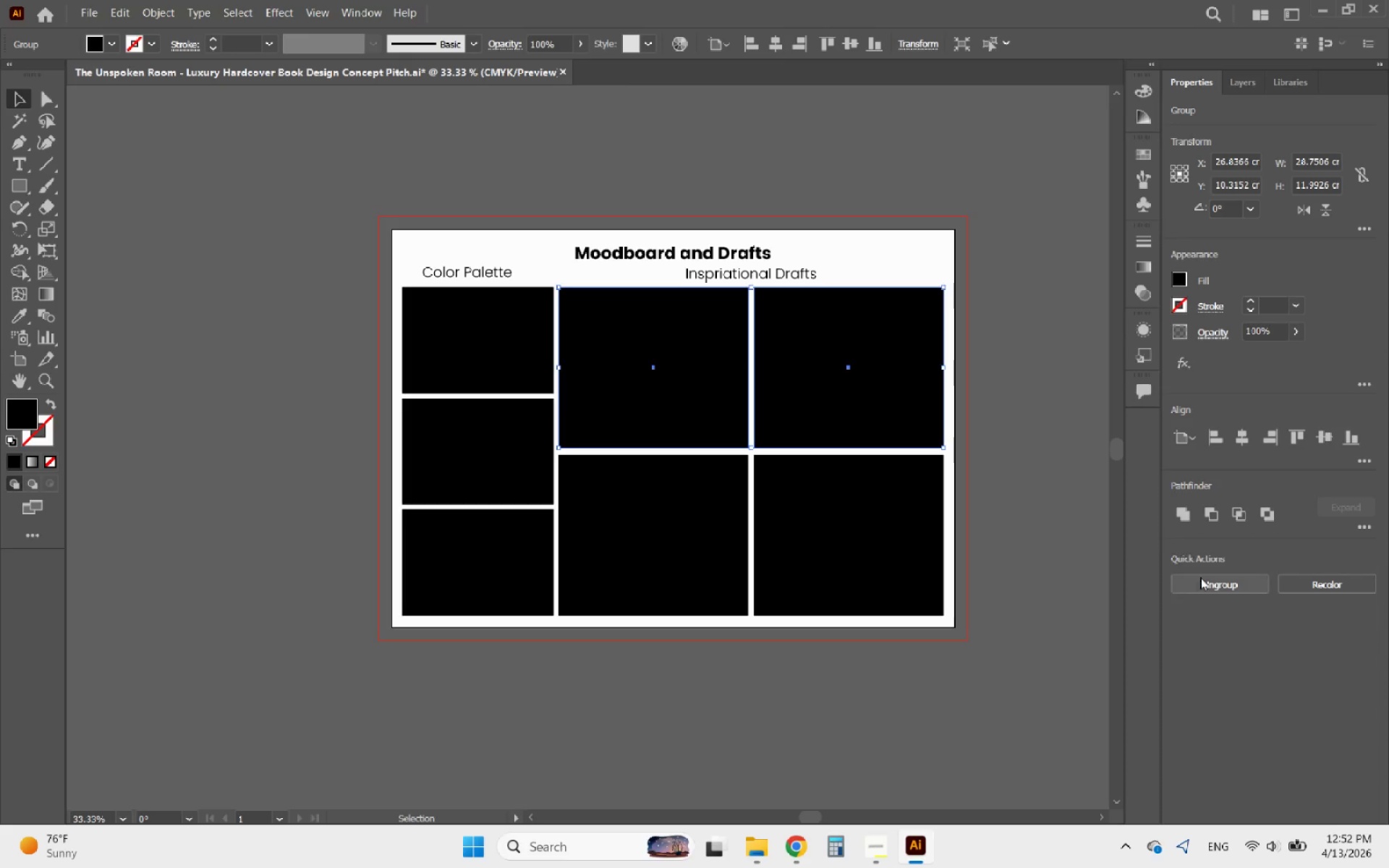 
left_click([1202, 579])
 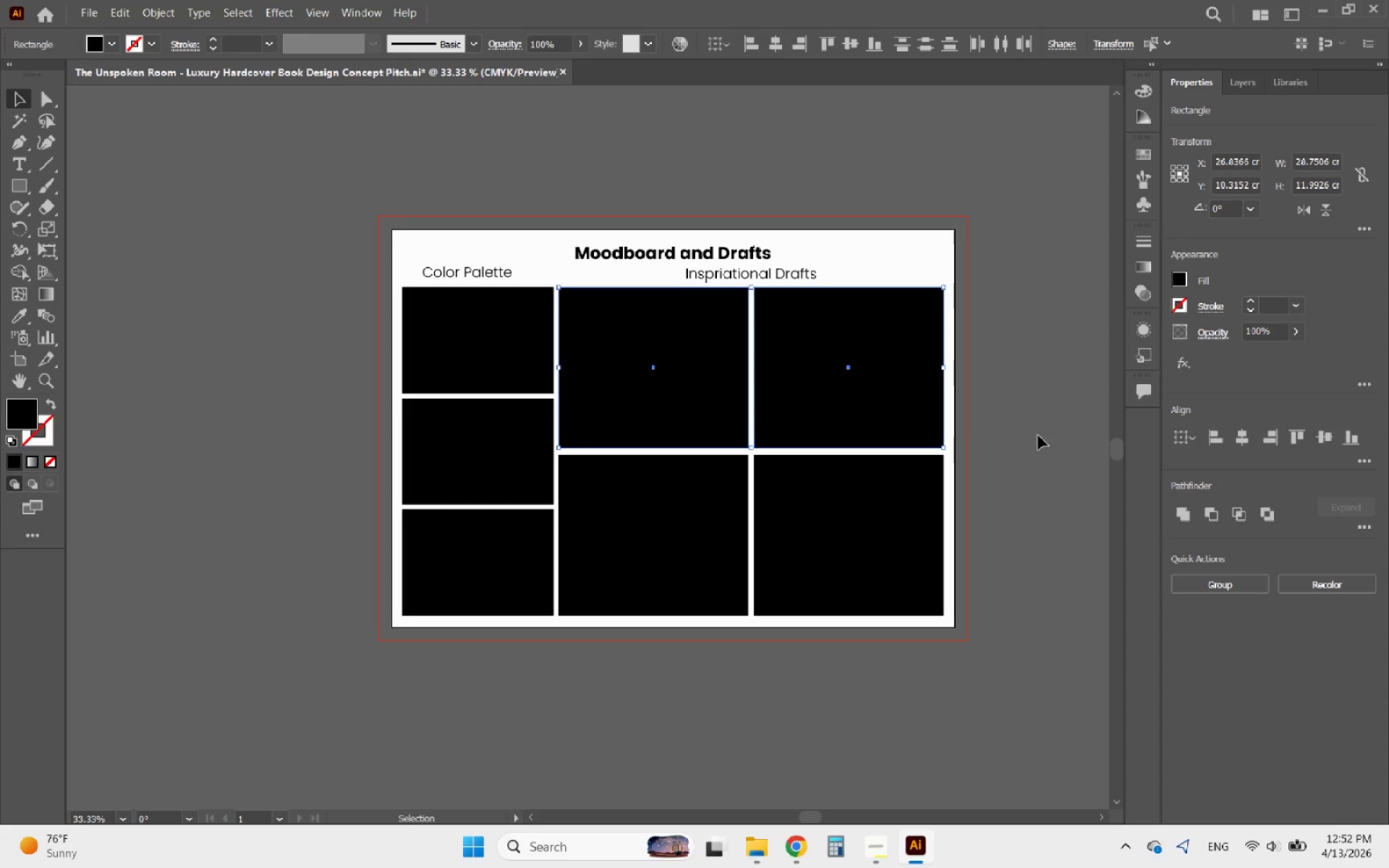 
left_click([1006, 407])
 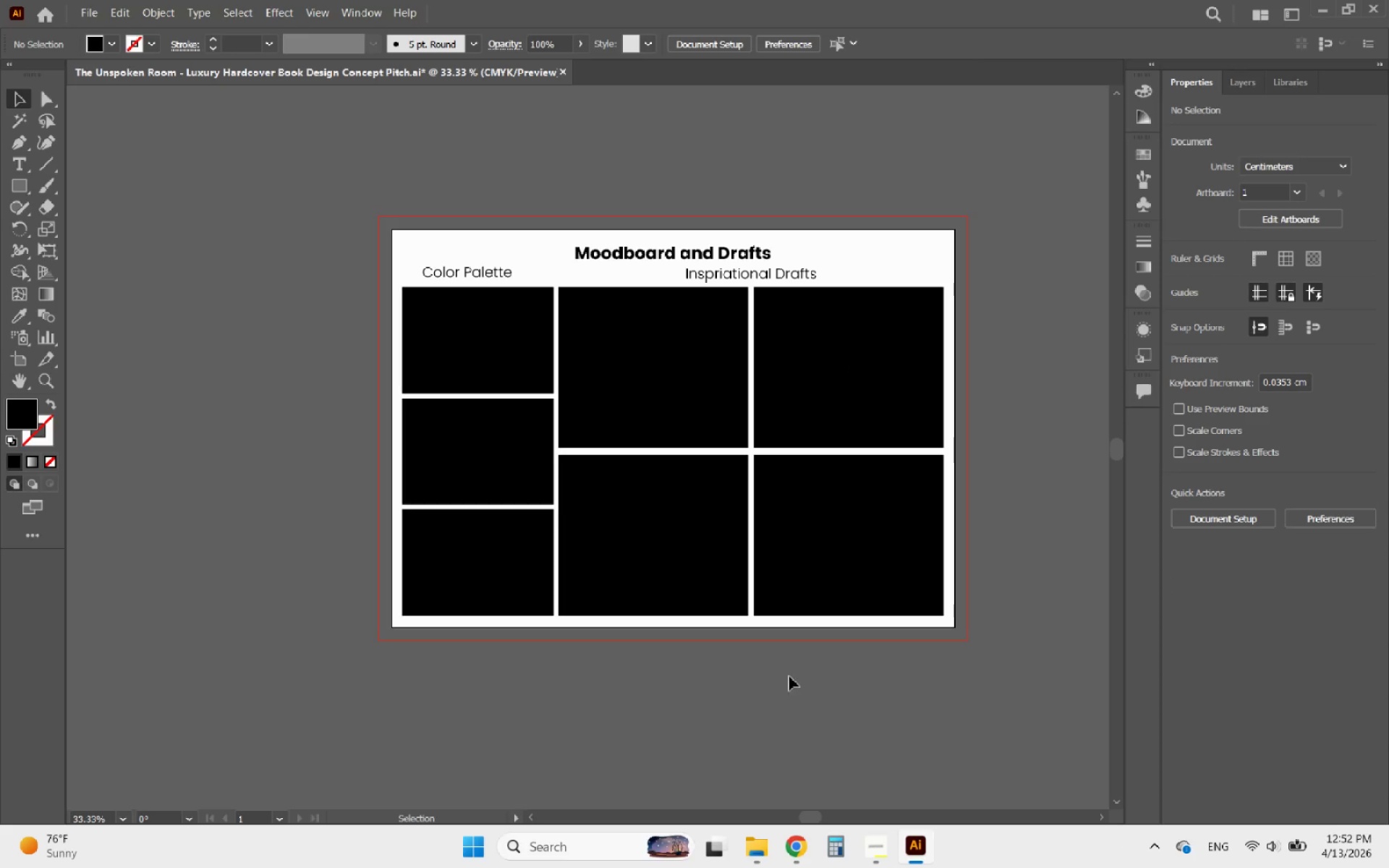 
left_click([874, 851])